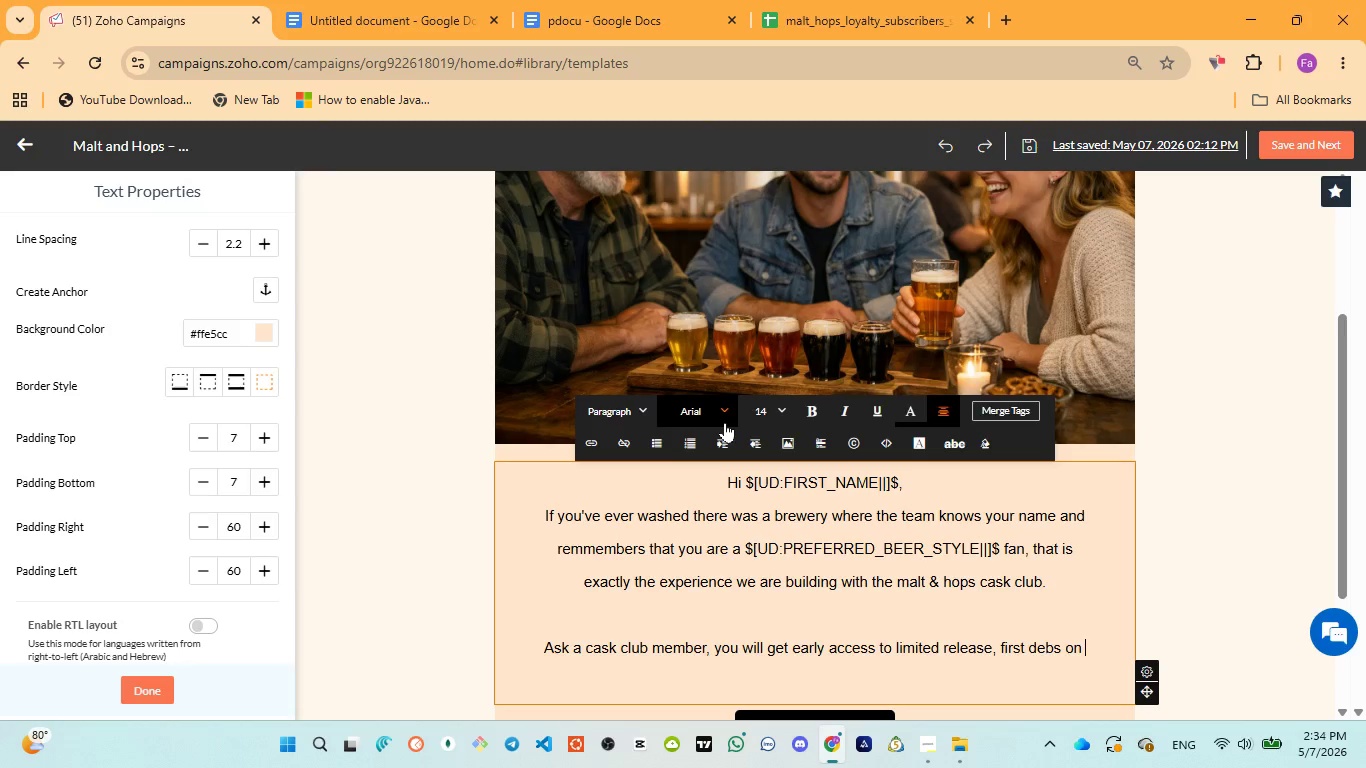 
type(taproom only )
 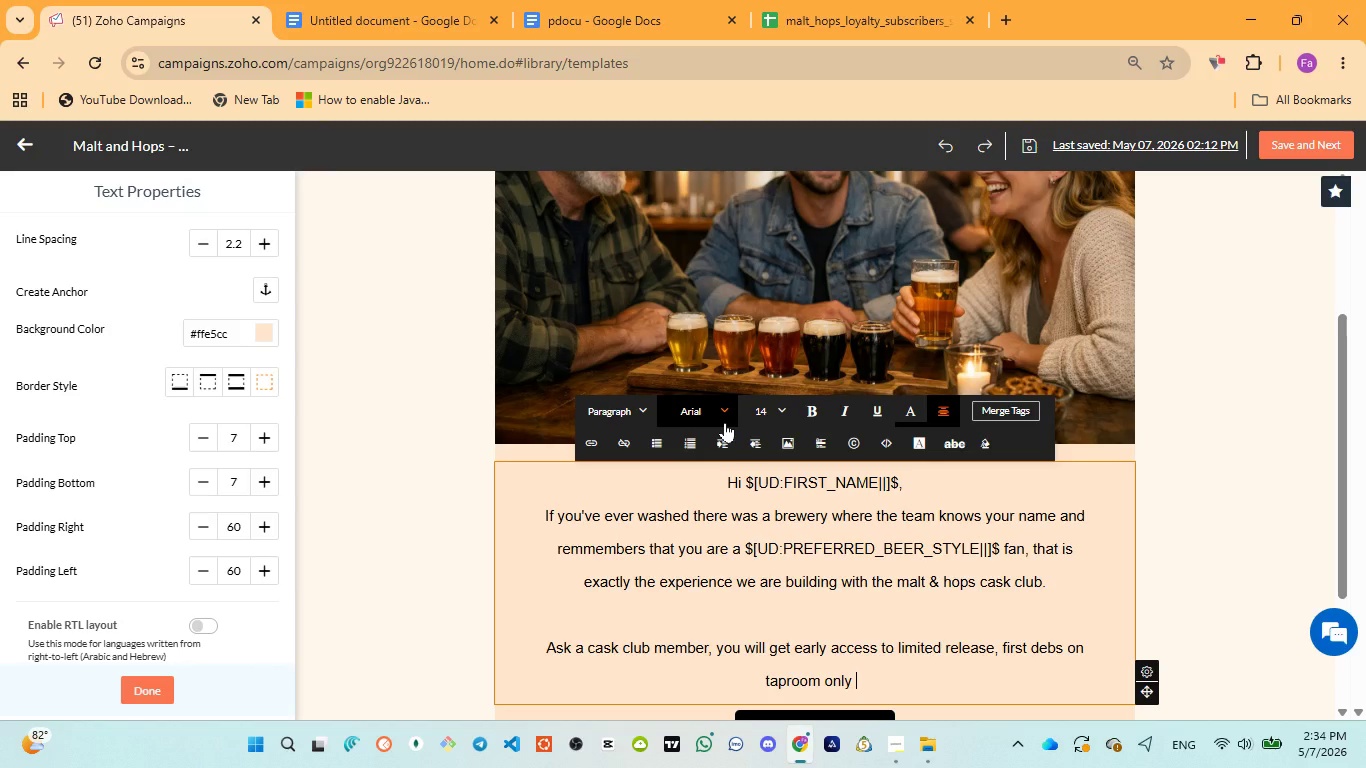 
wait(11.52)
 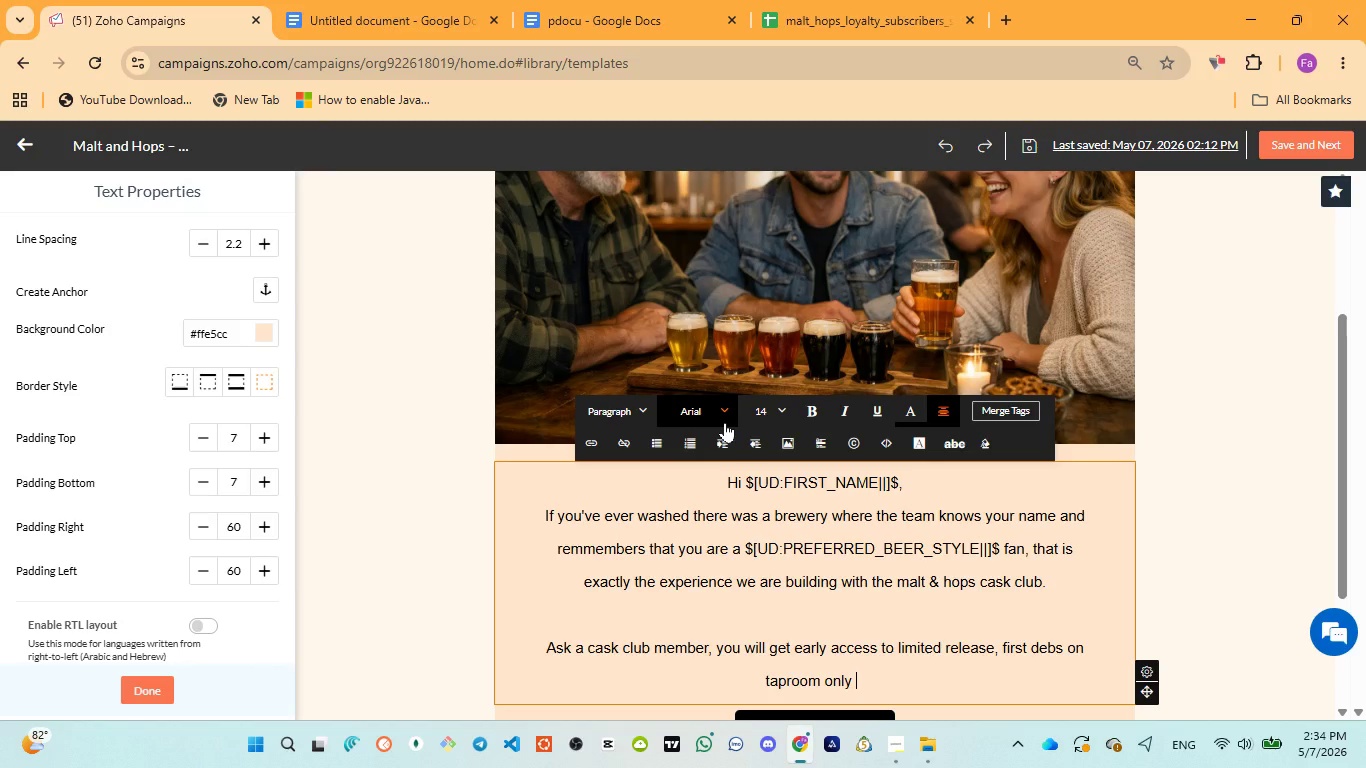 
left_click([563, 43])
 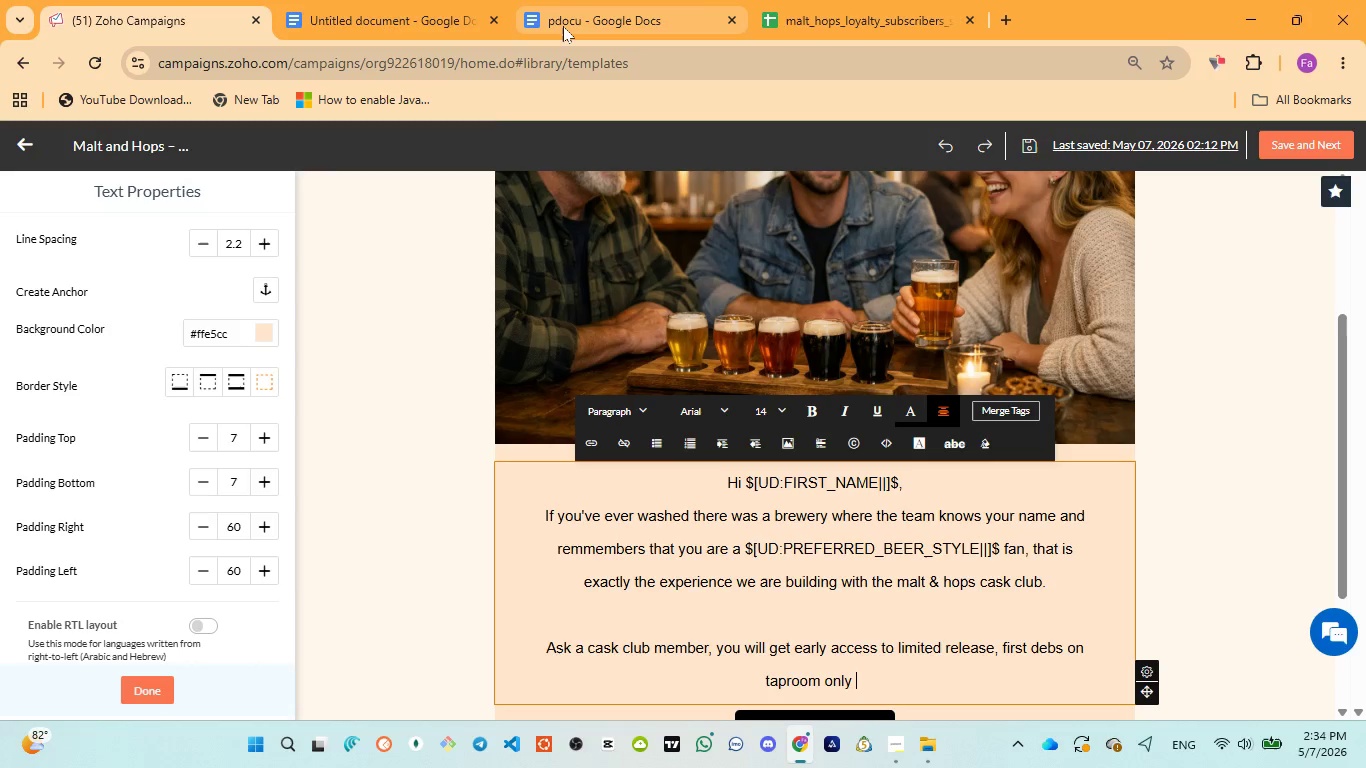 
left_click([563, 26])
 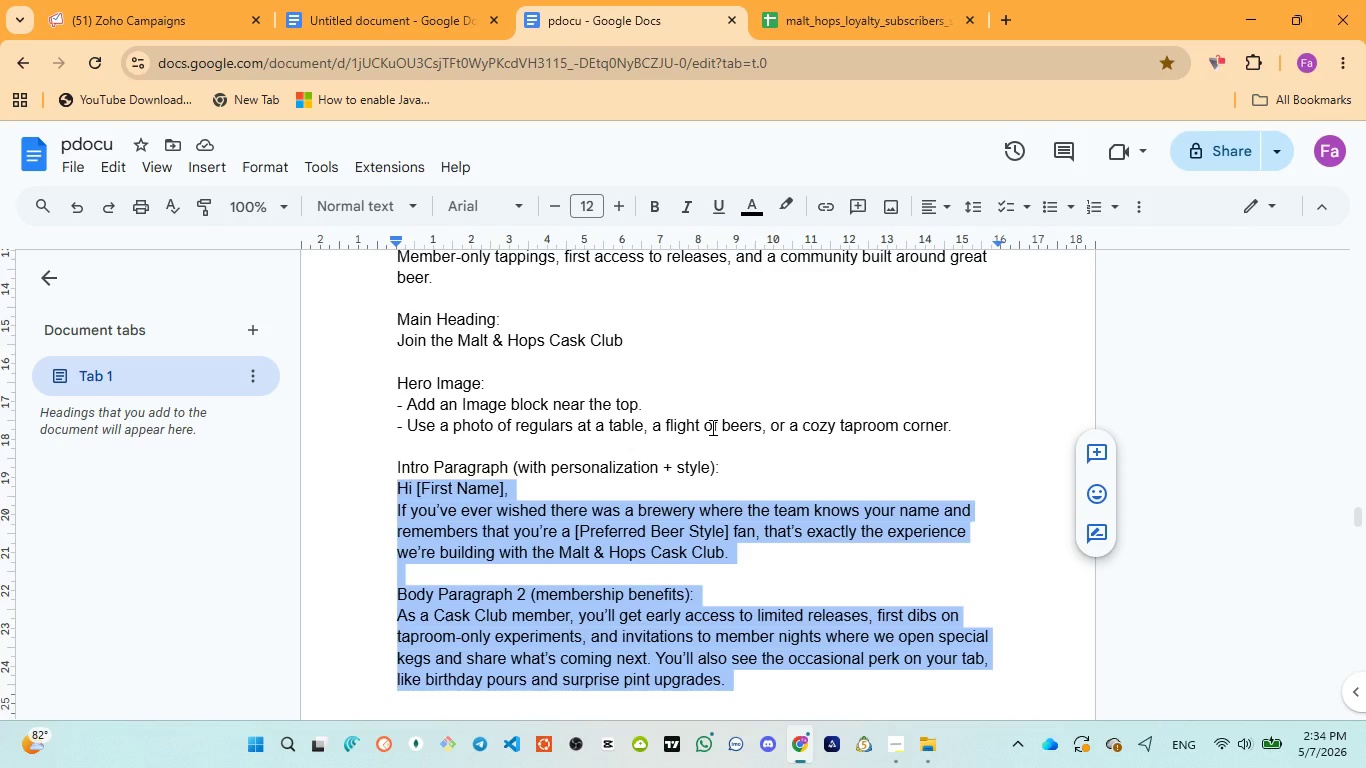 
wait(8.5)
 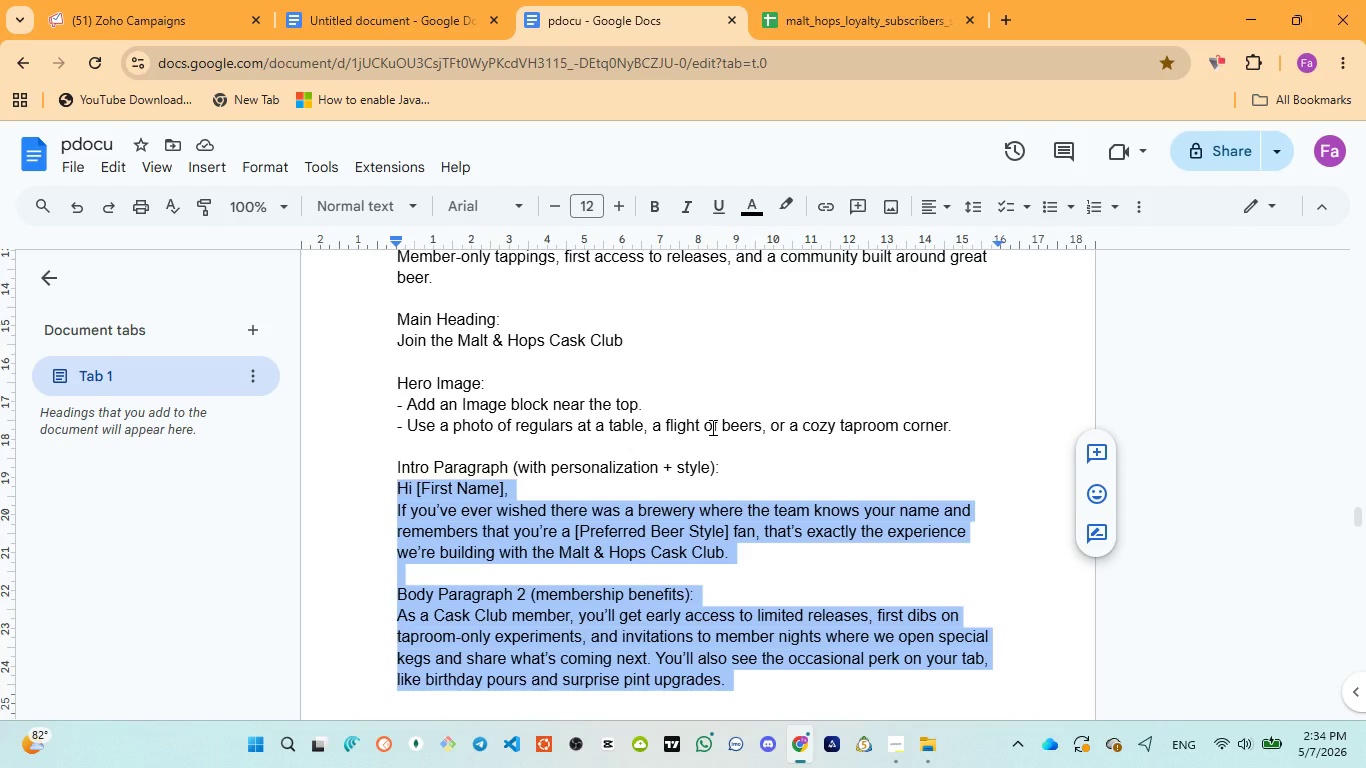 
left_click([108, 25])
 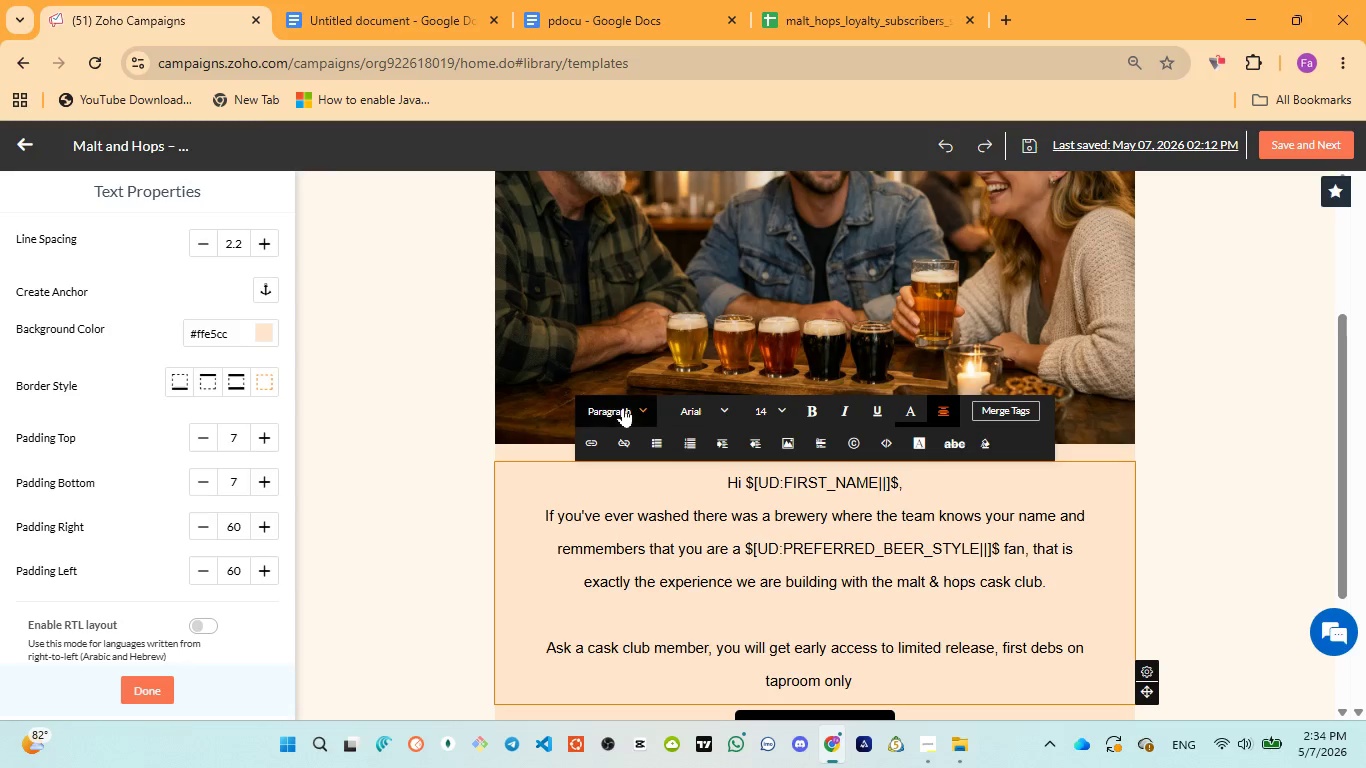 
type(experiments and invitation)
 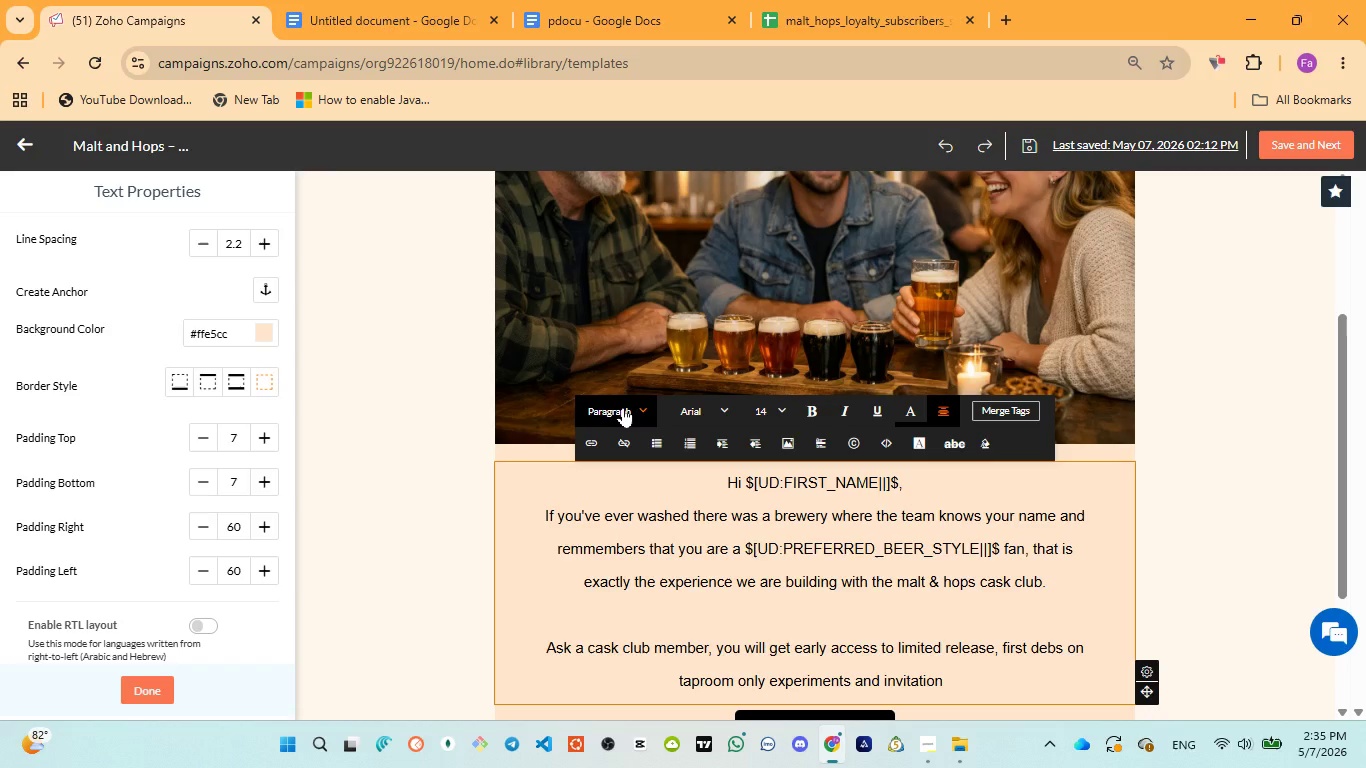 
wait(29.95)
 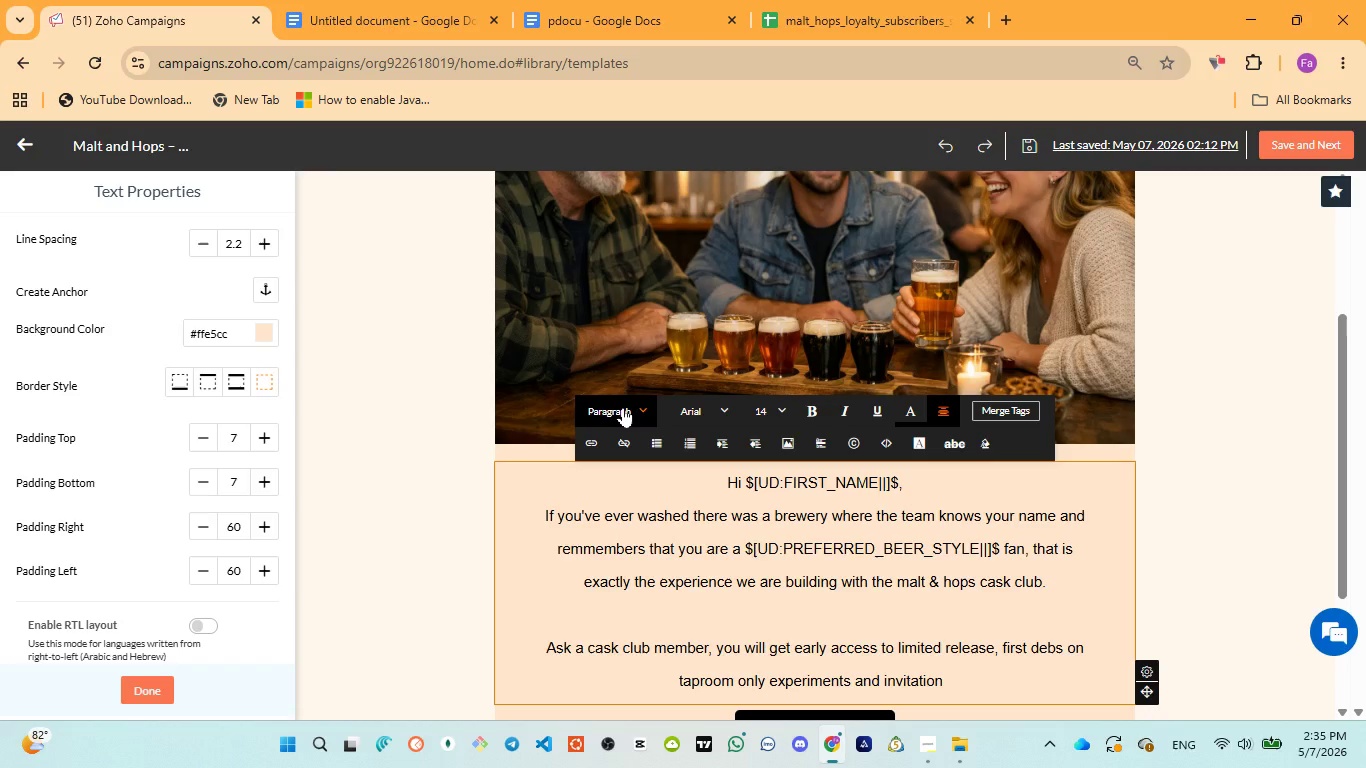 
left_click([591, 3])
 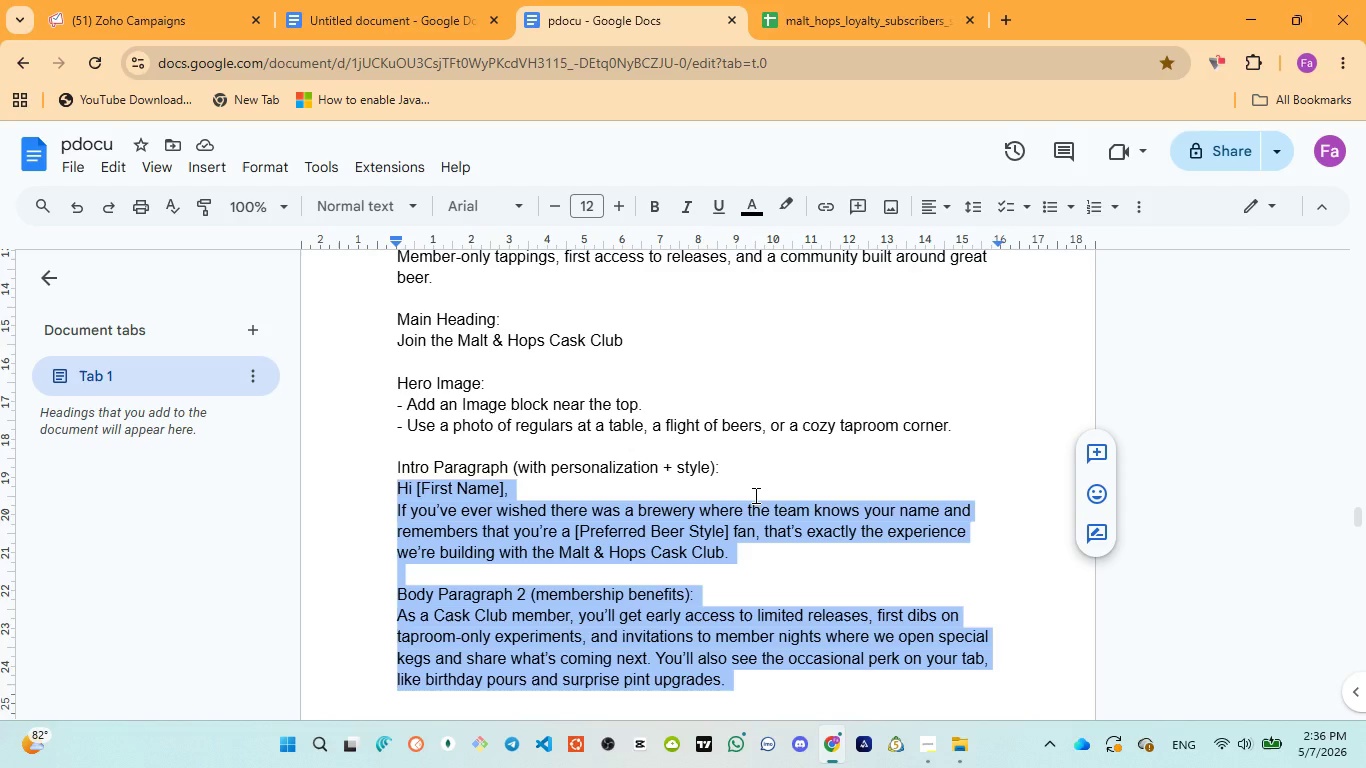 
wait(59.83)
 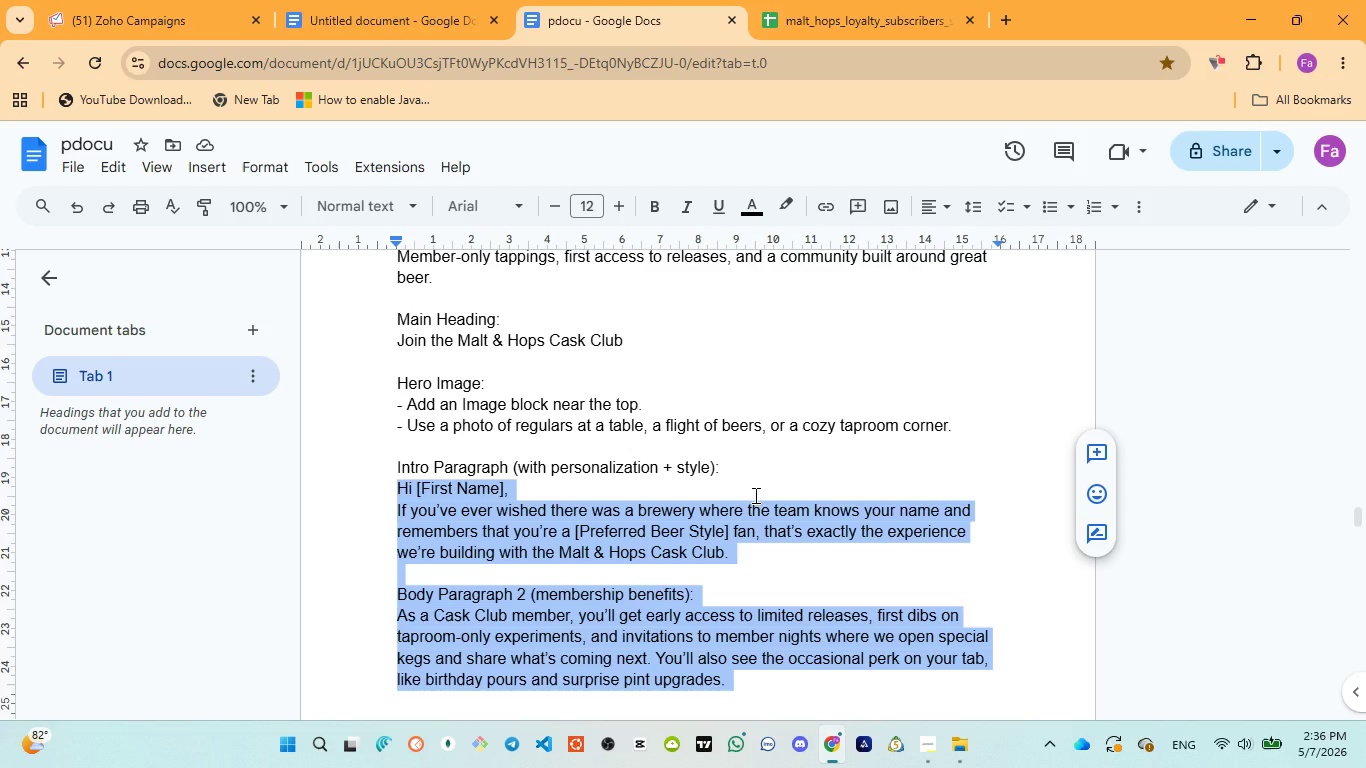 
left_click([136, 12])
 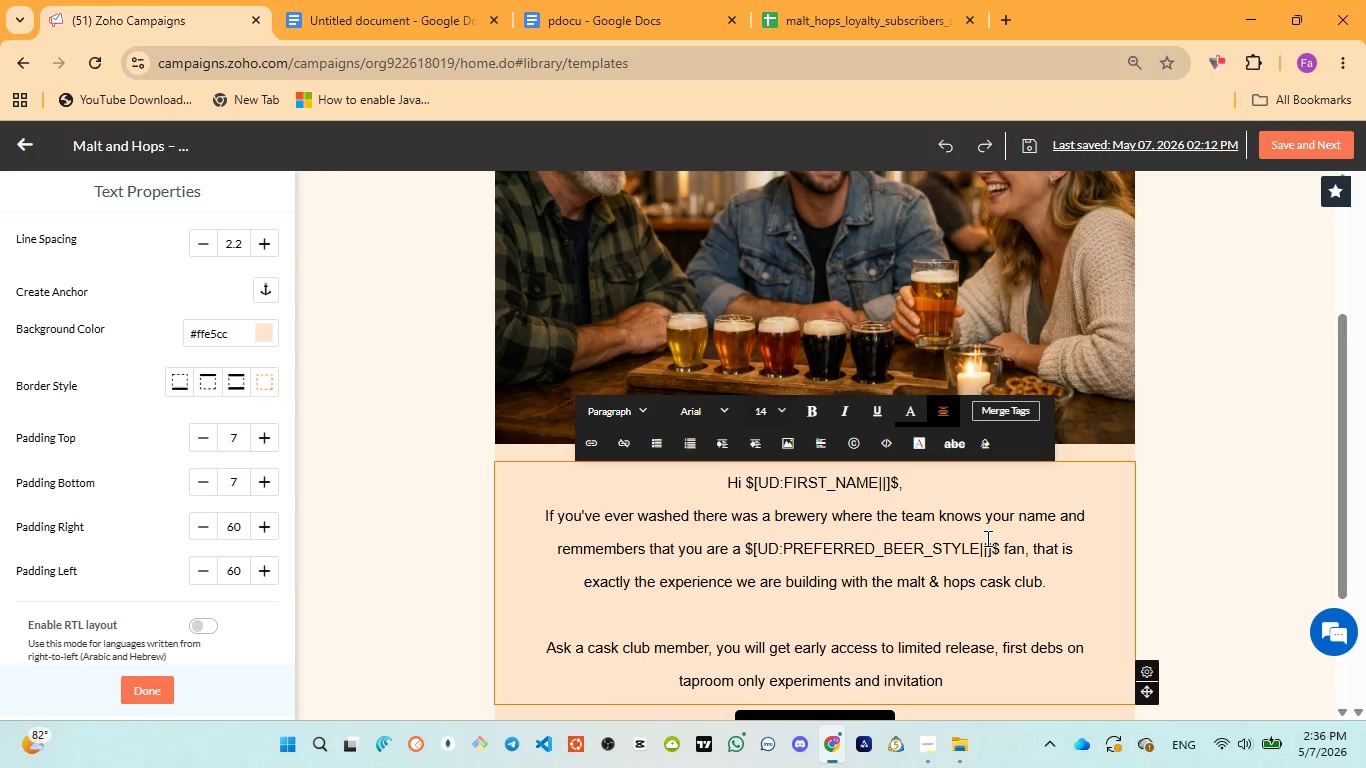 
type( to member nights )
 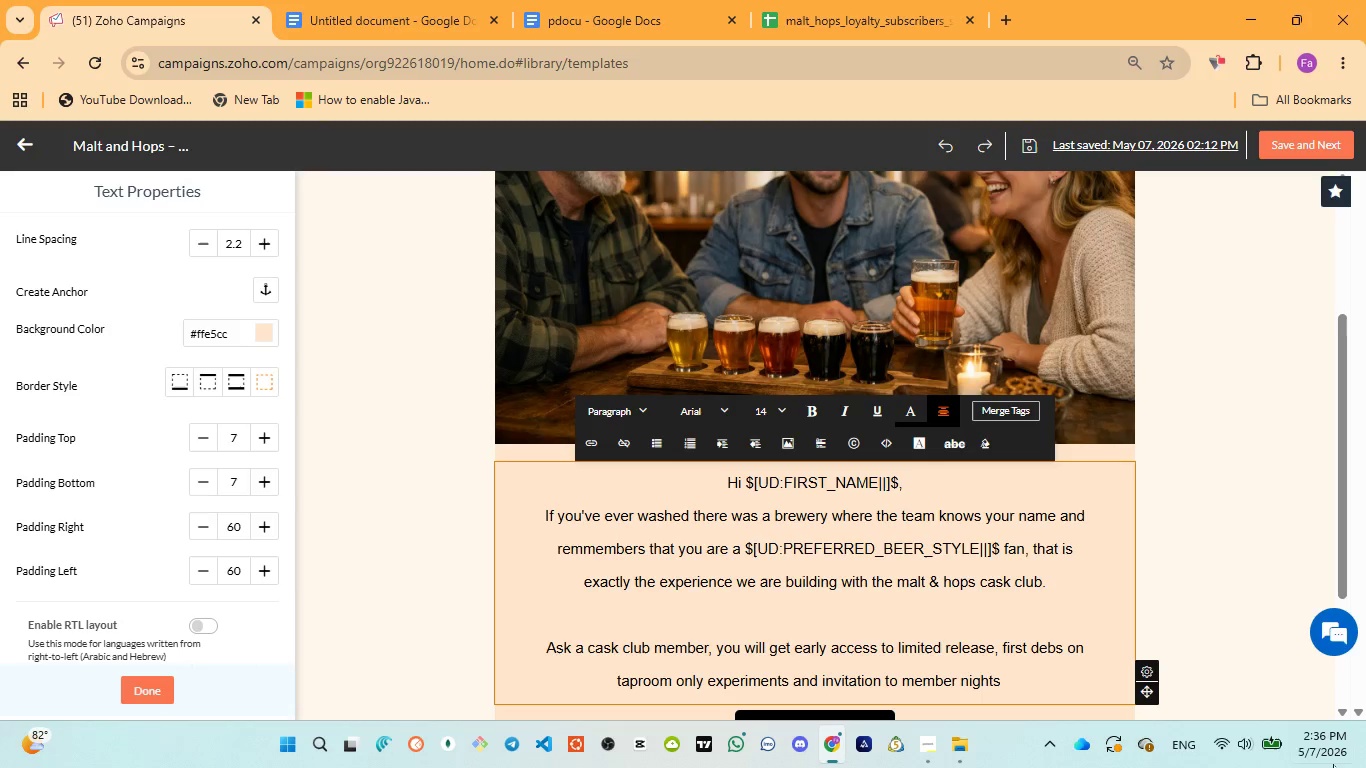 
left_click([620, 11])
 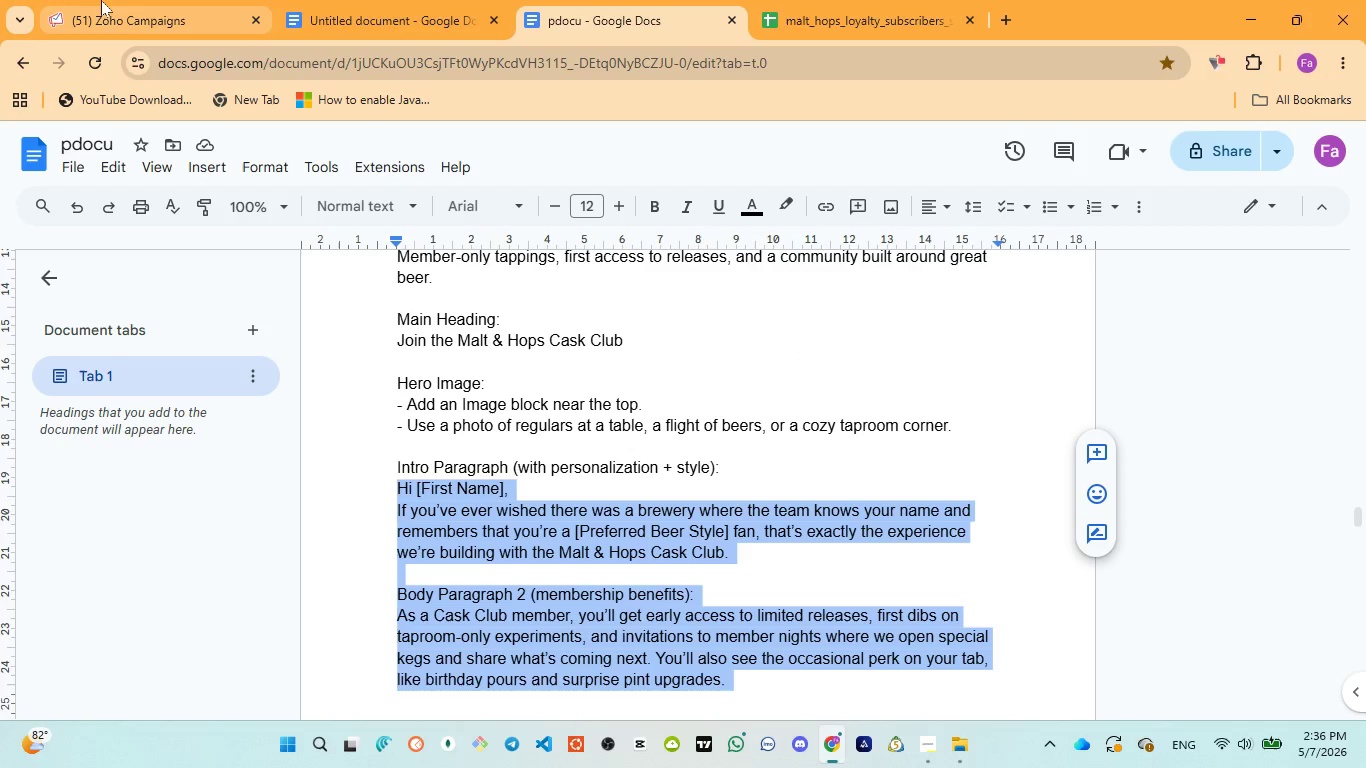 
left_click([122, 8])
 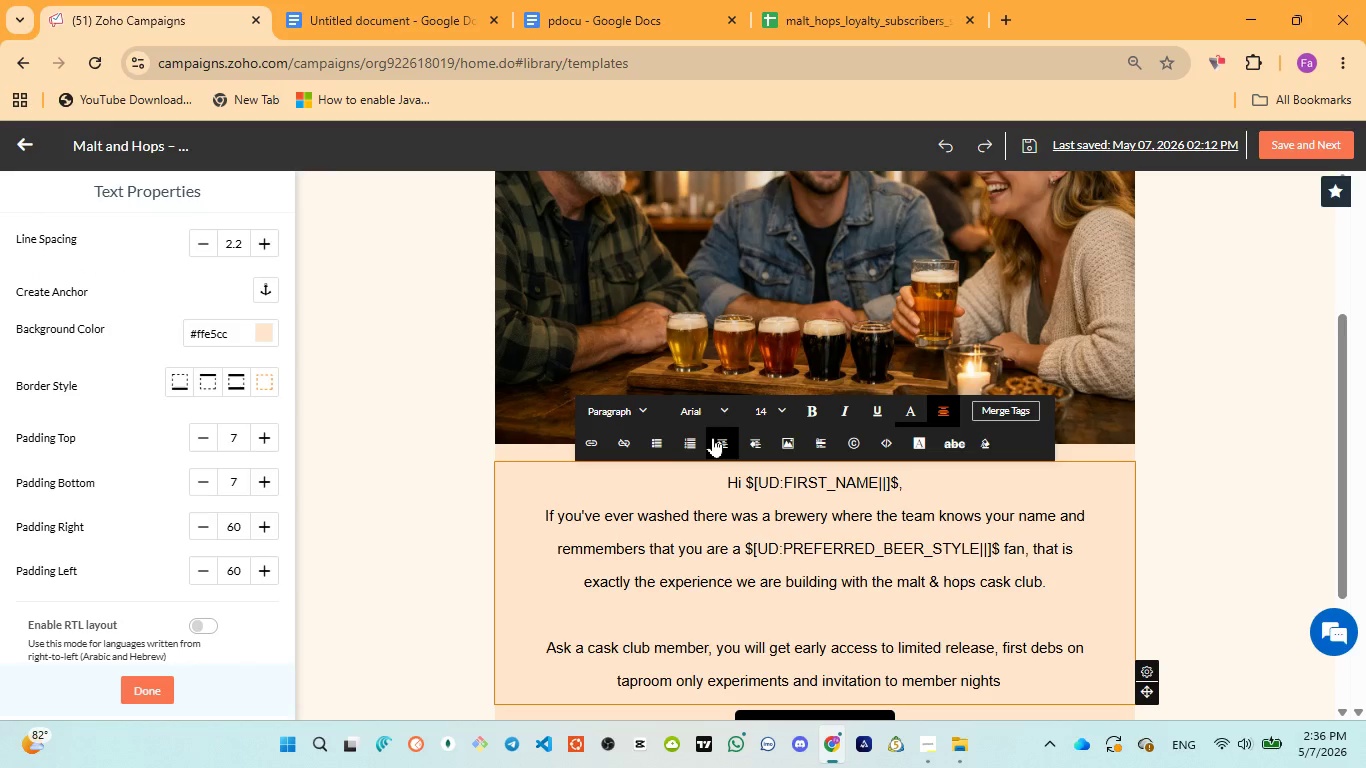 
type(where we open )
 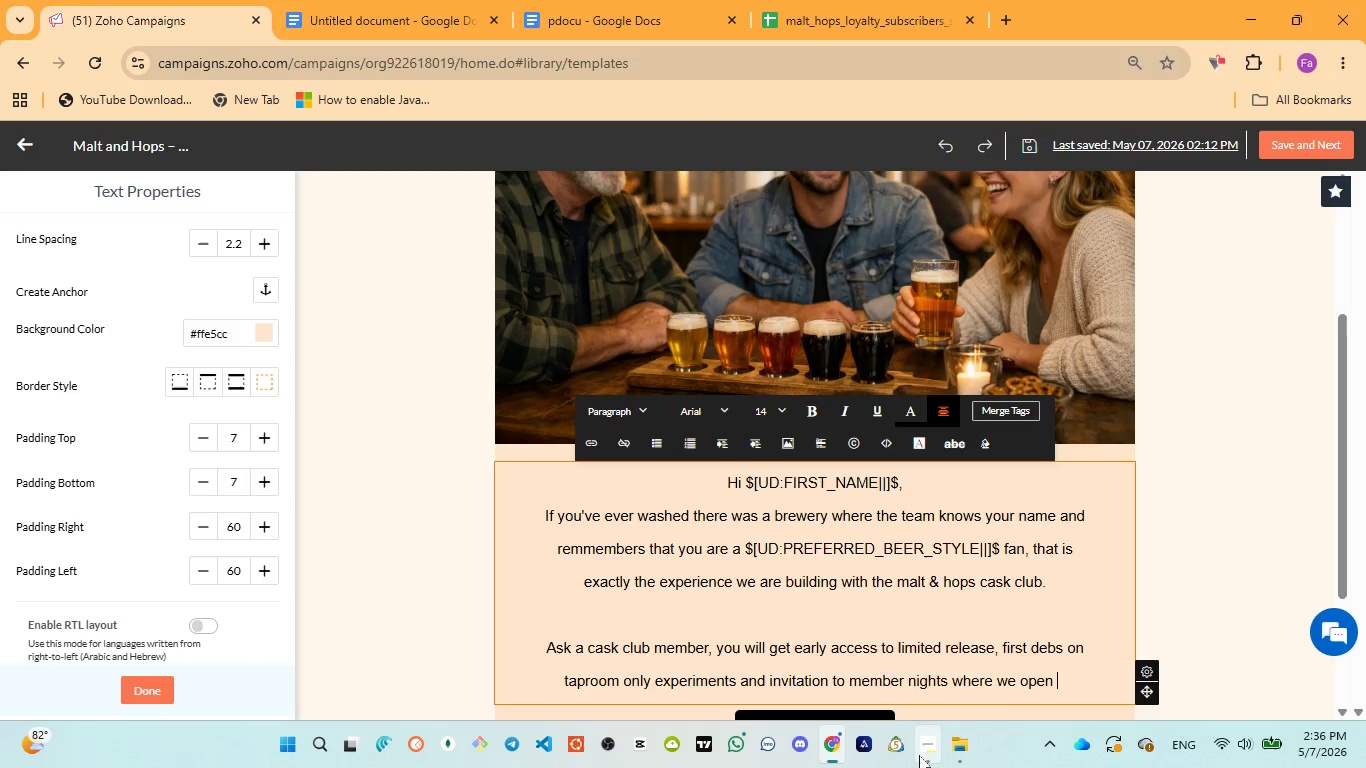 
left_click([912, 640])
 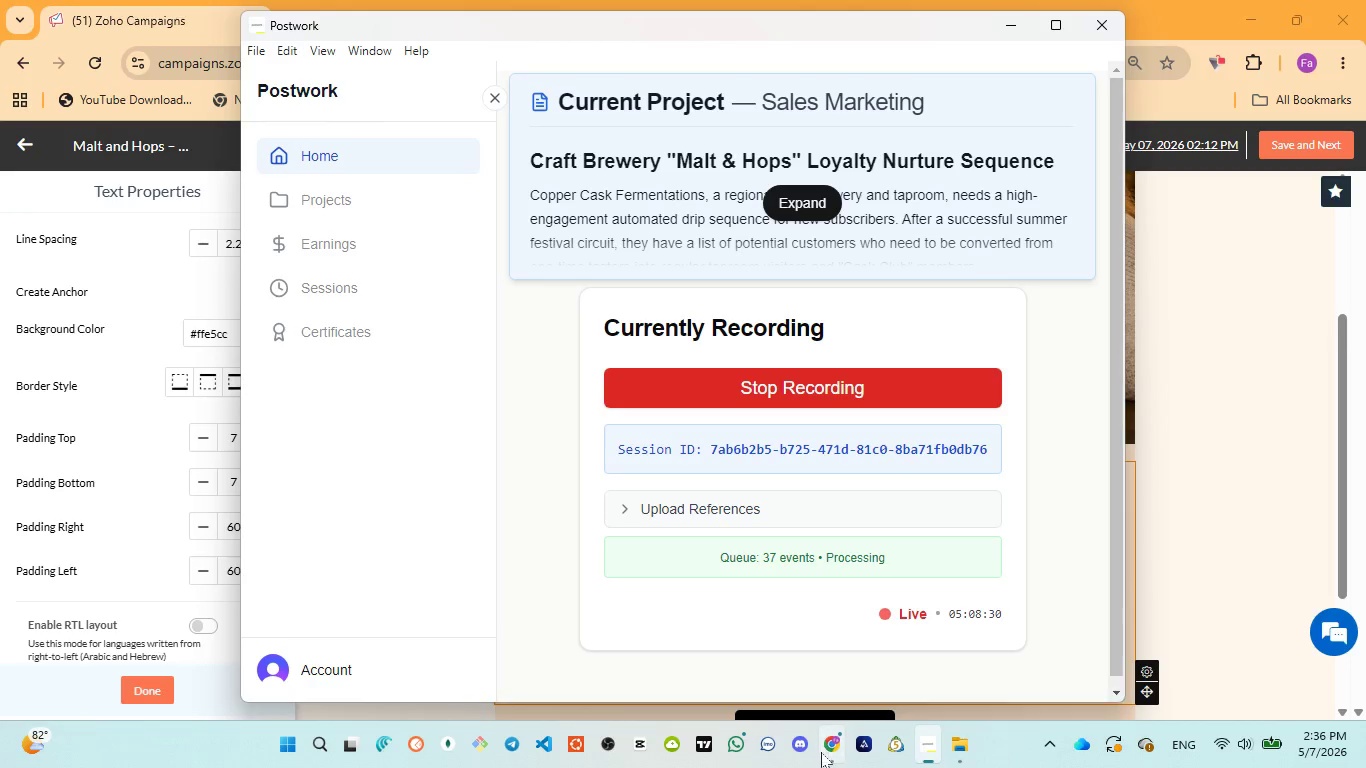 
left_click([821, 660])
 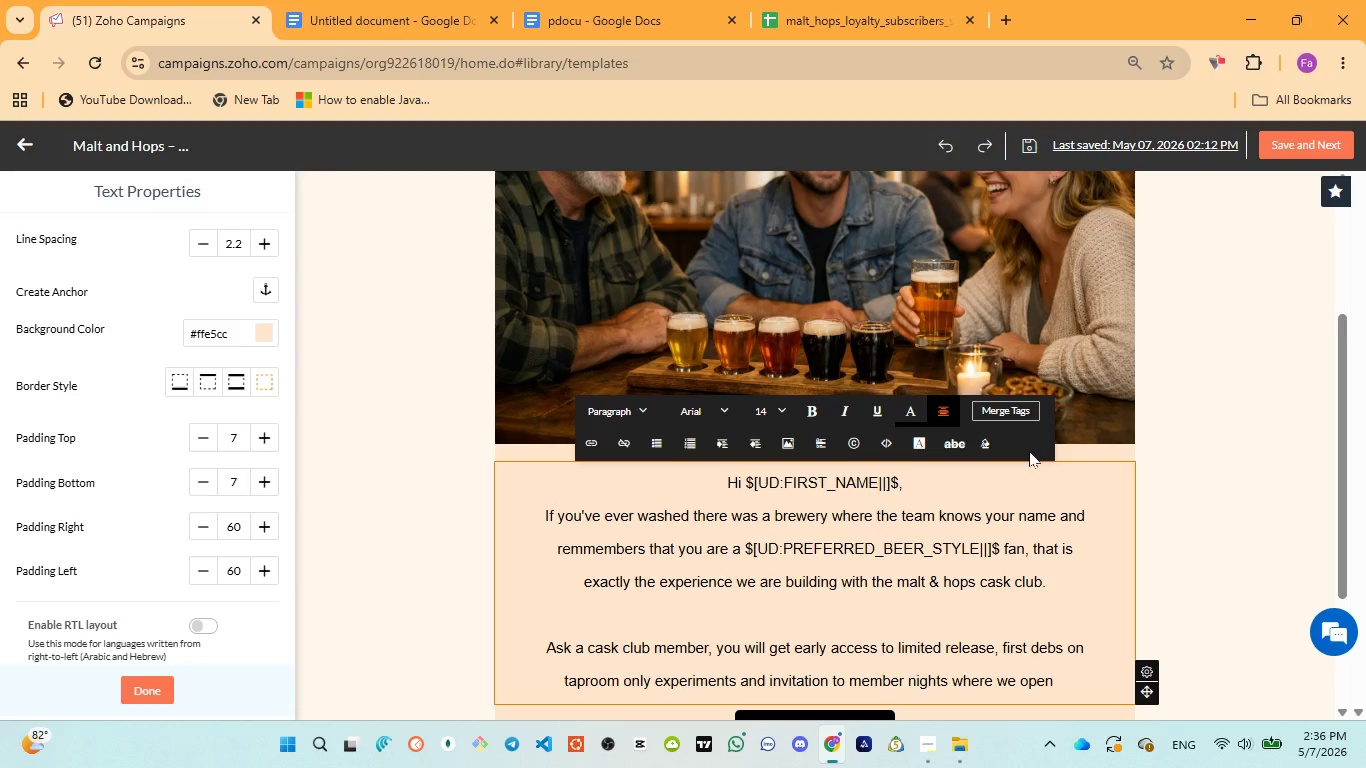 
type(special )
 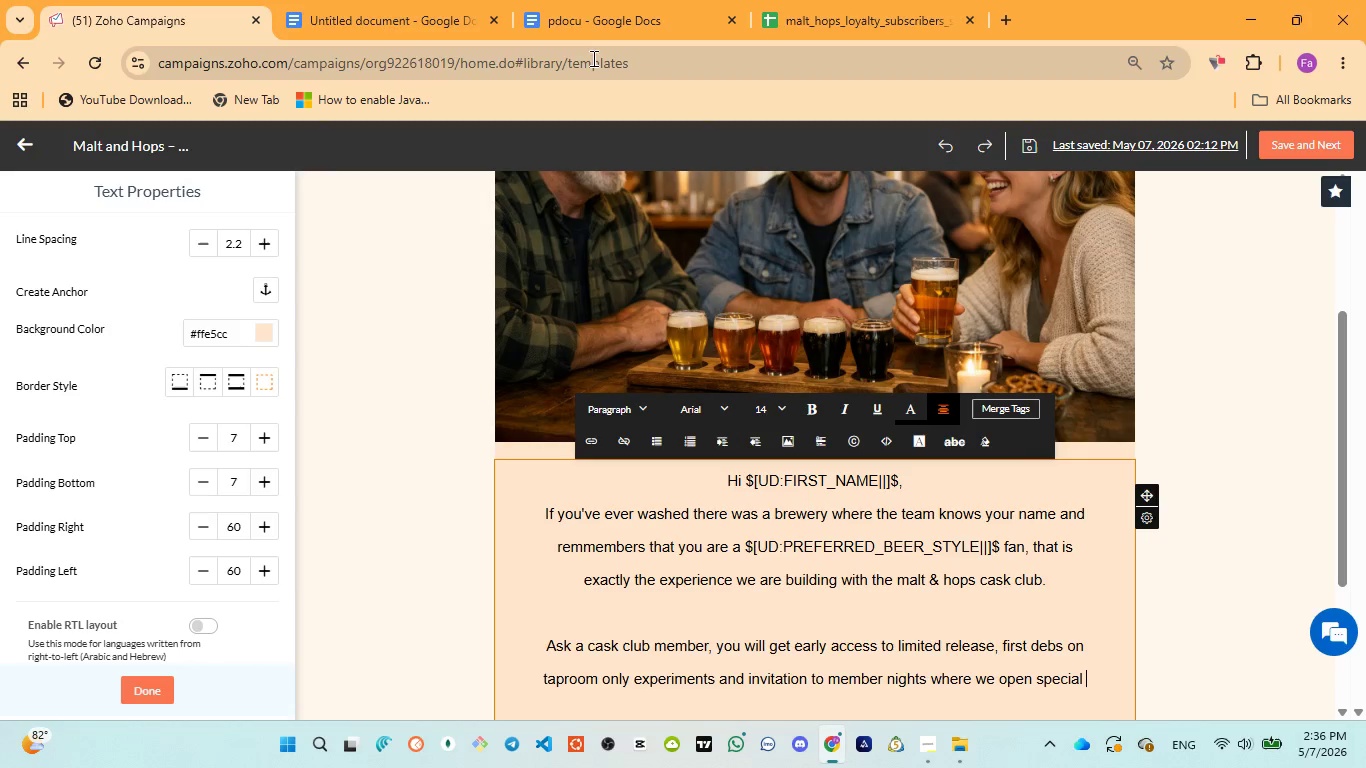 
left_click([586, 27])
 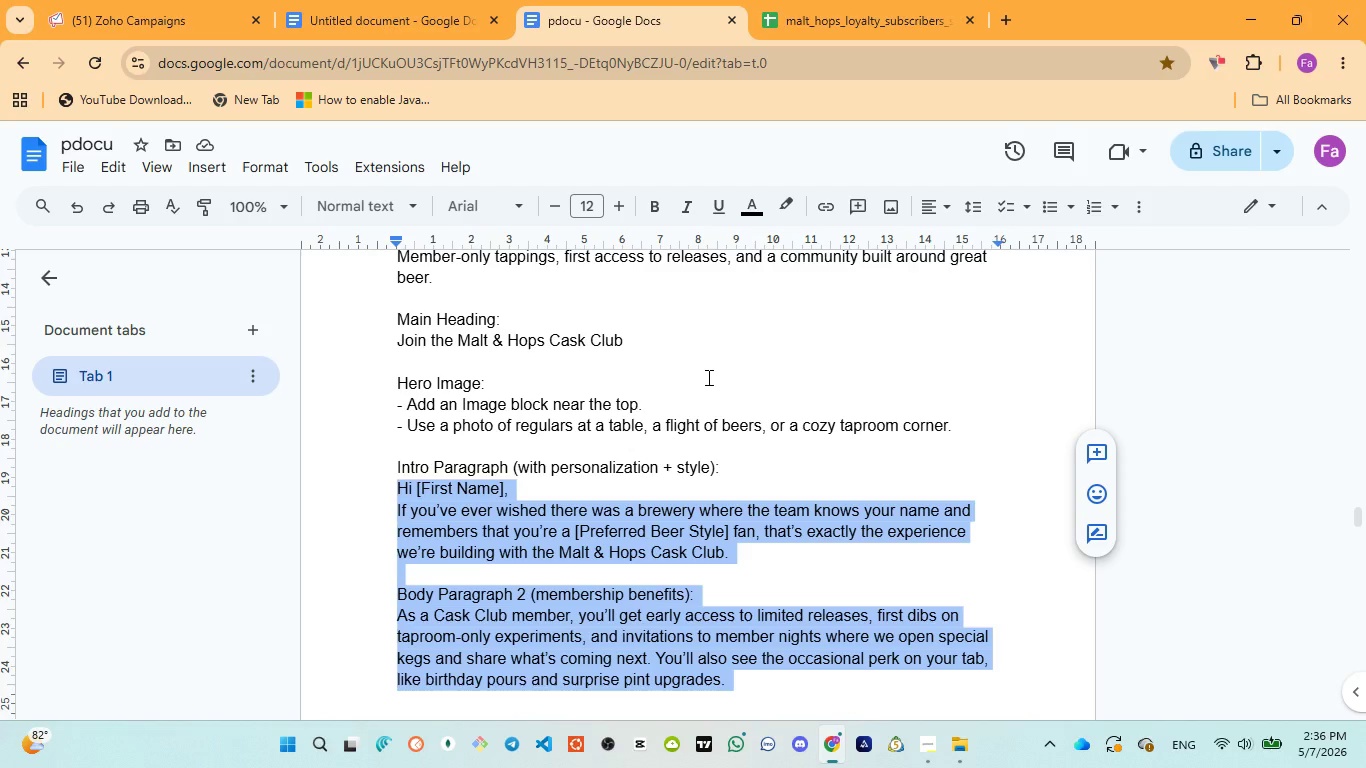 
wait(12.58)
 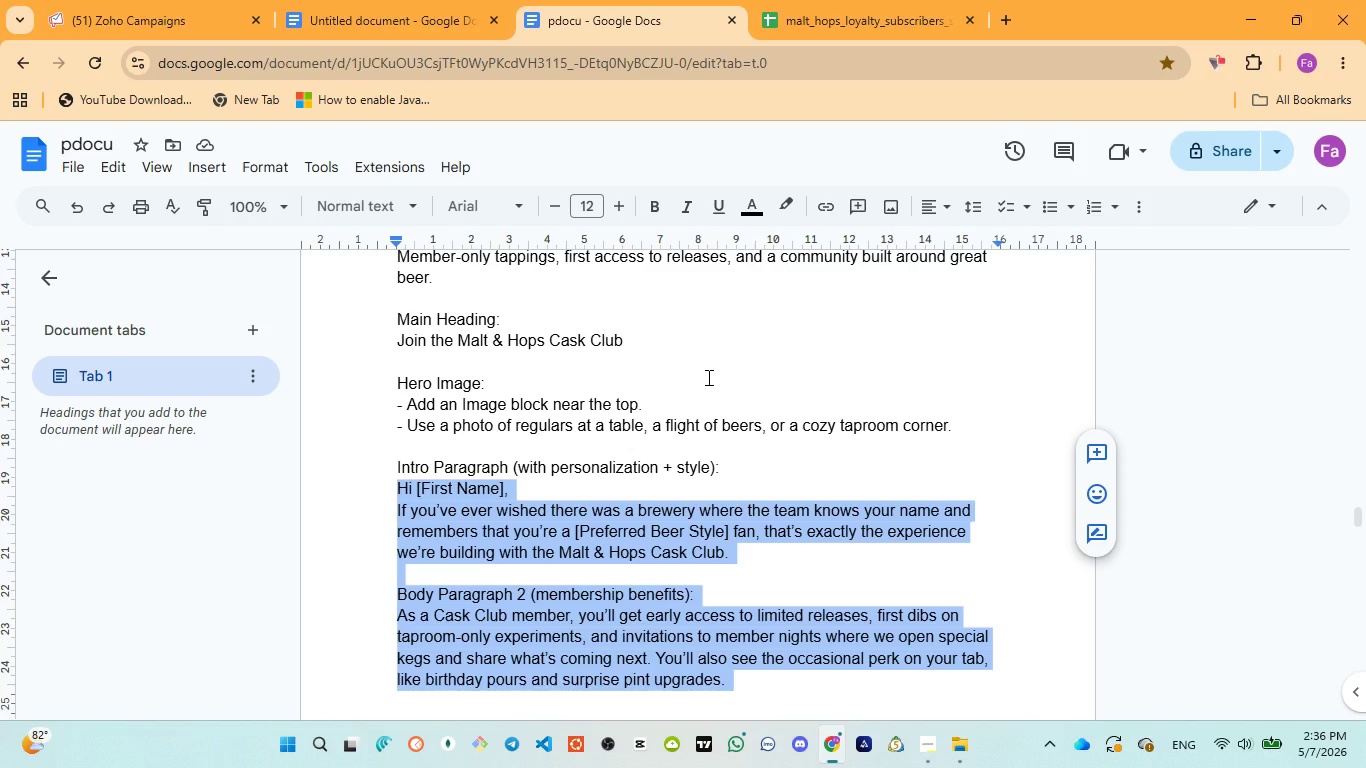 
left_click([130, 30])
 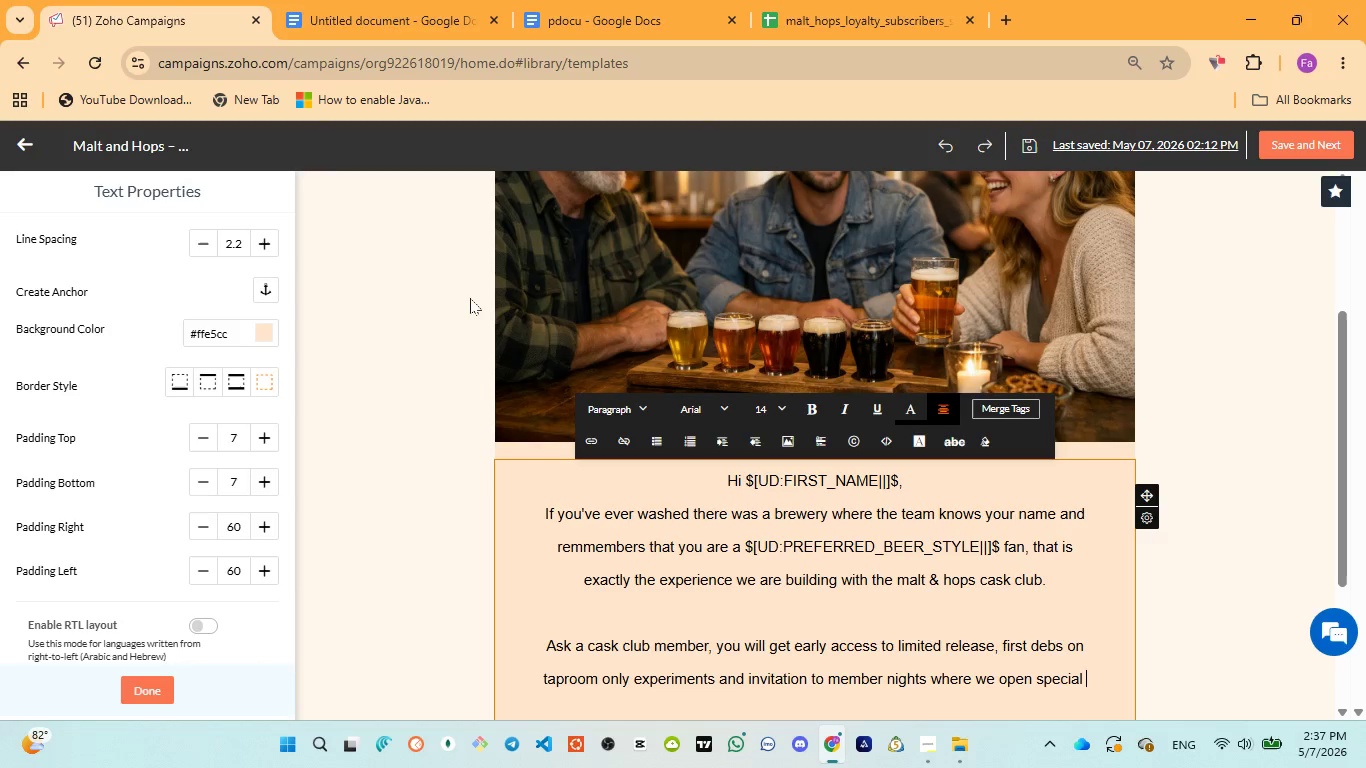 
type(kegs and share )
 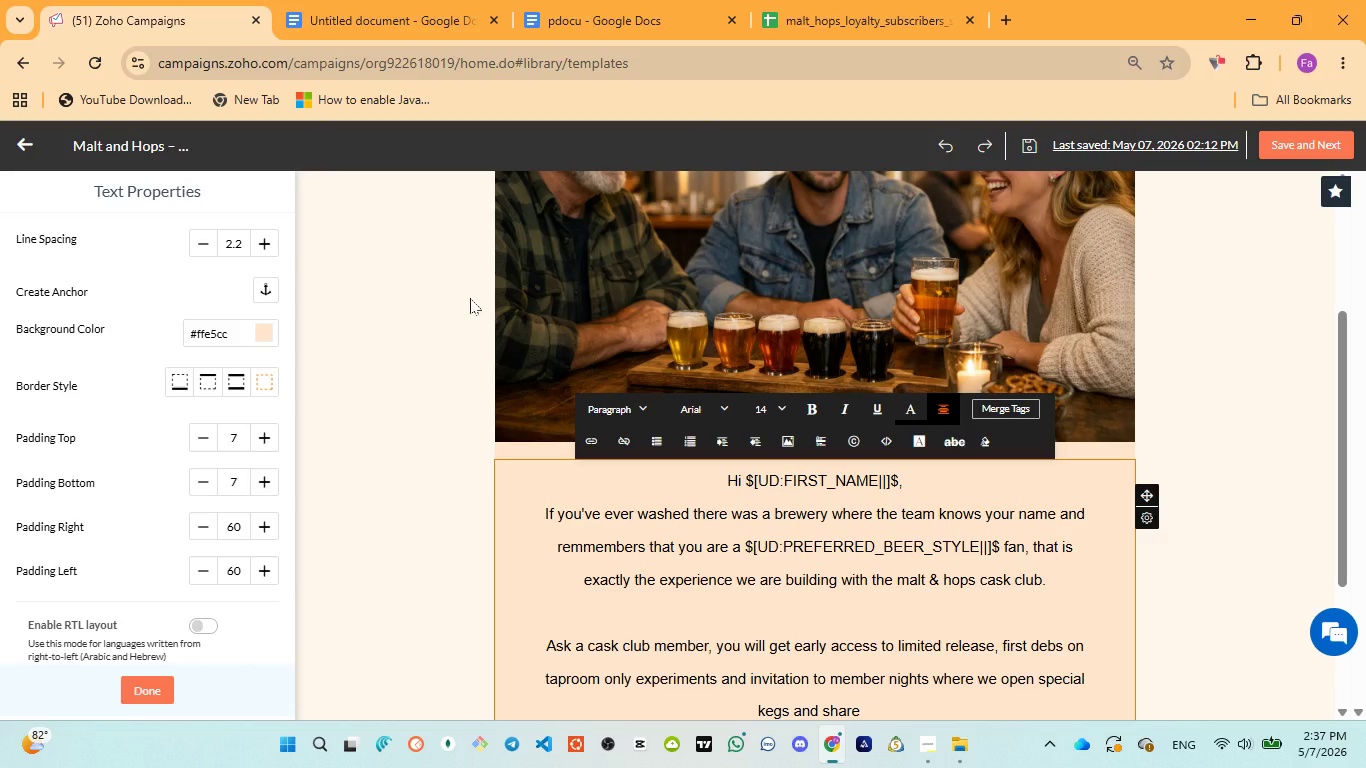 
wait(13.28)
 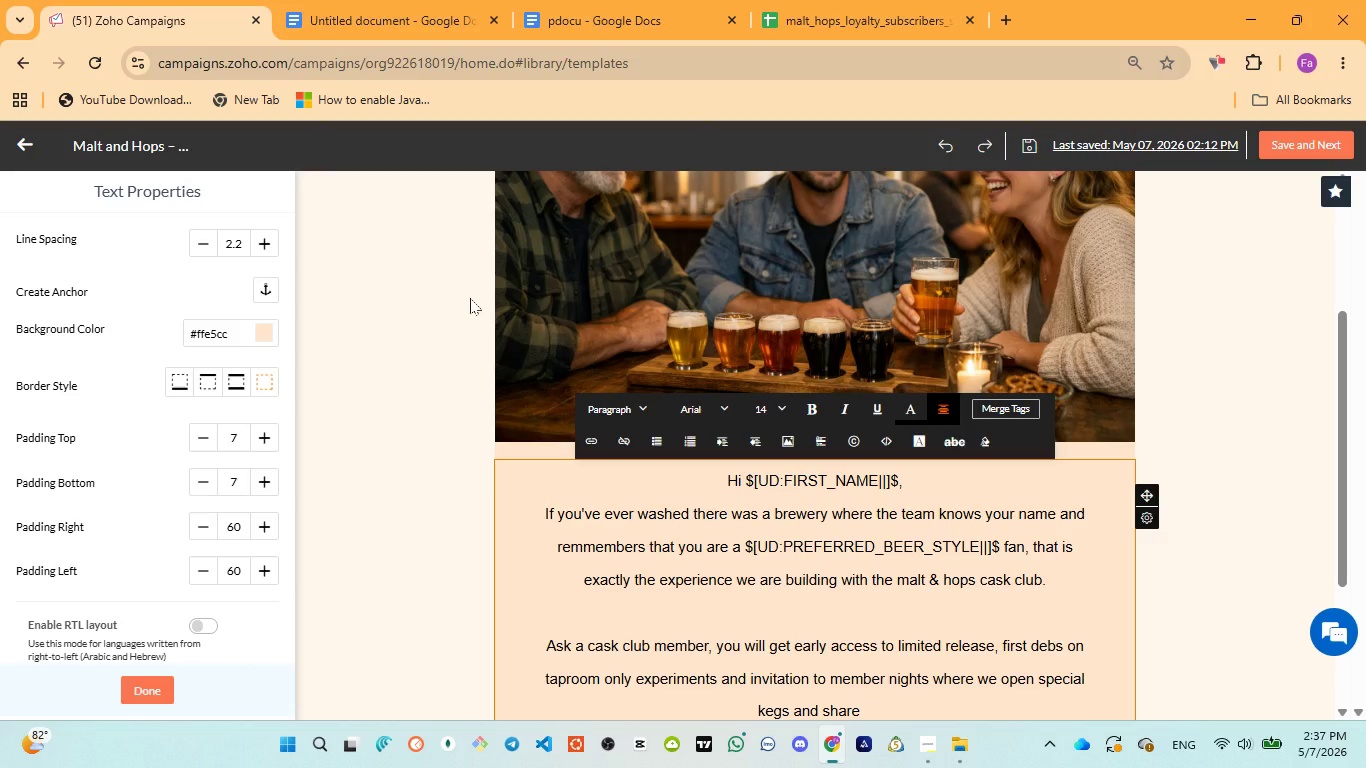 
left_click([574, 22])
 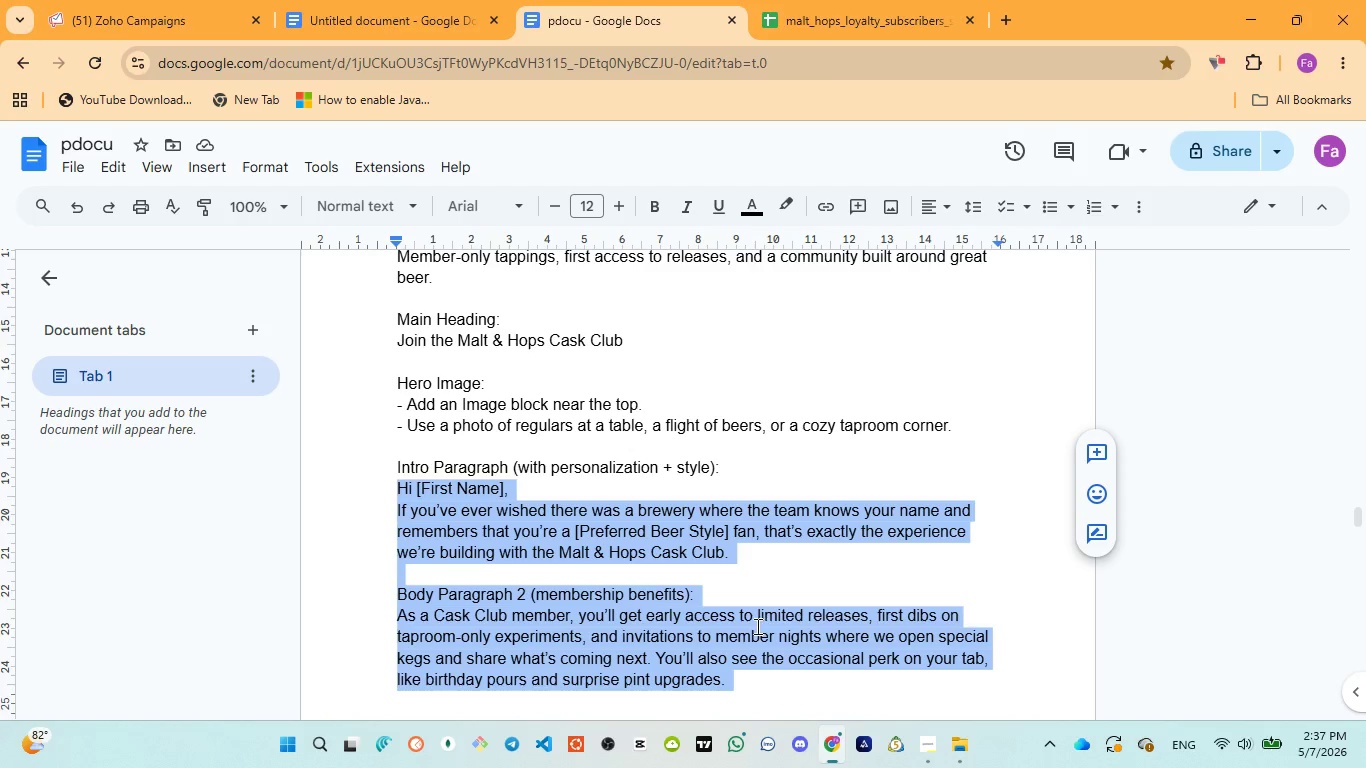 
wait(12.75)
 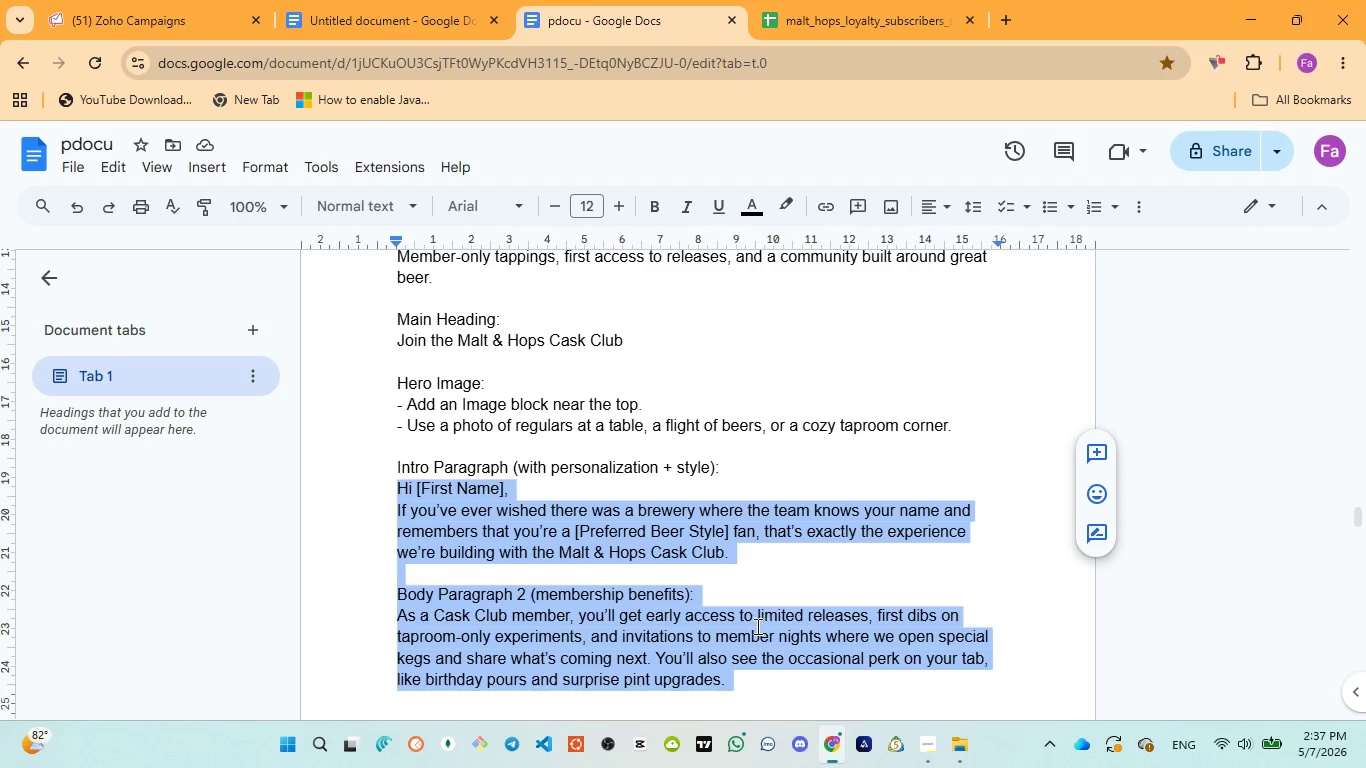 
left_click([133, 32])
 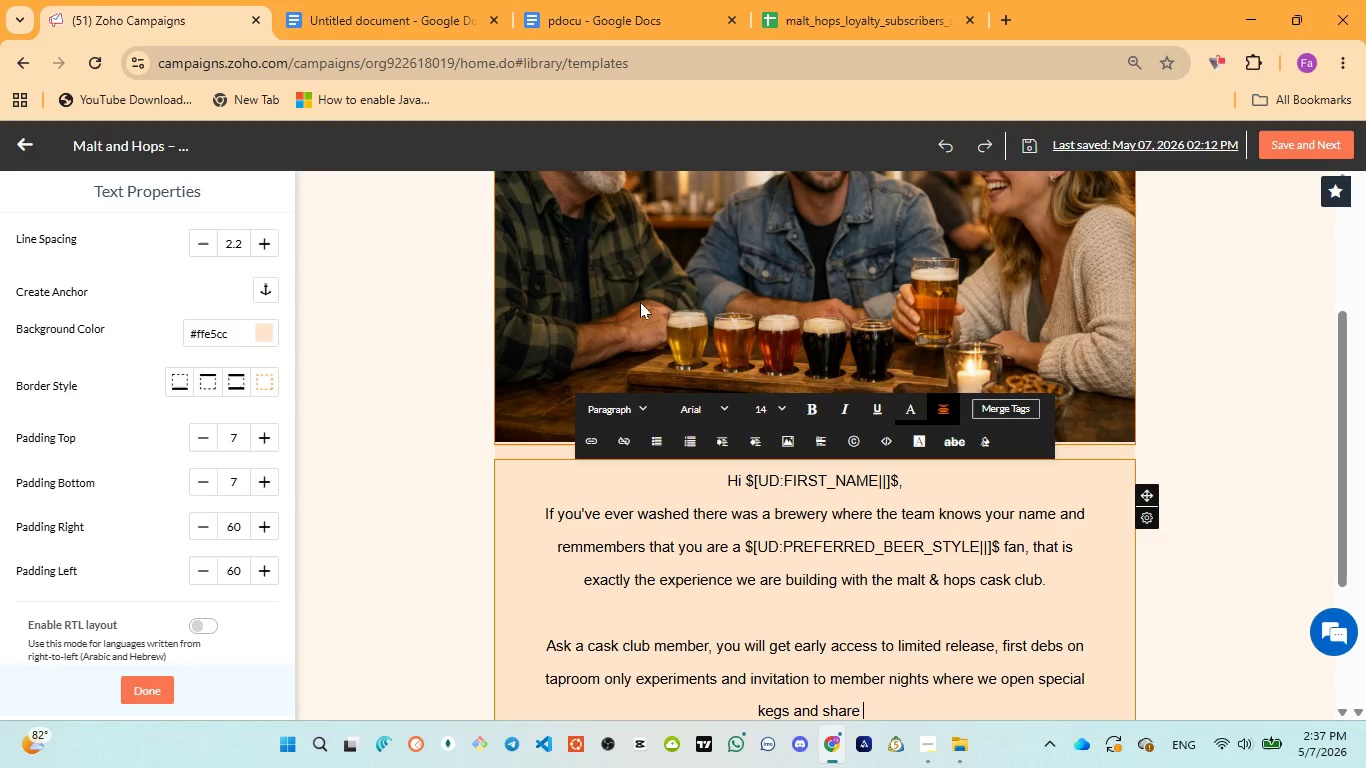 
type(what's coming next )
 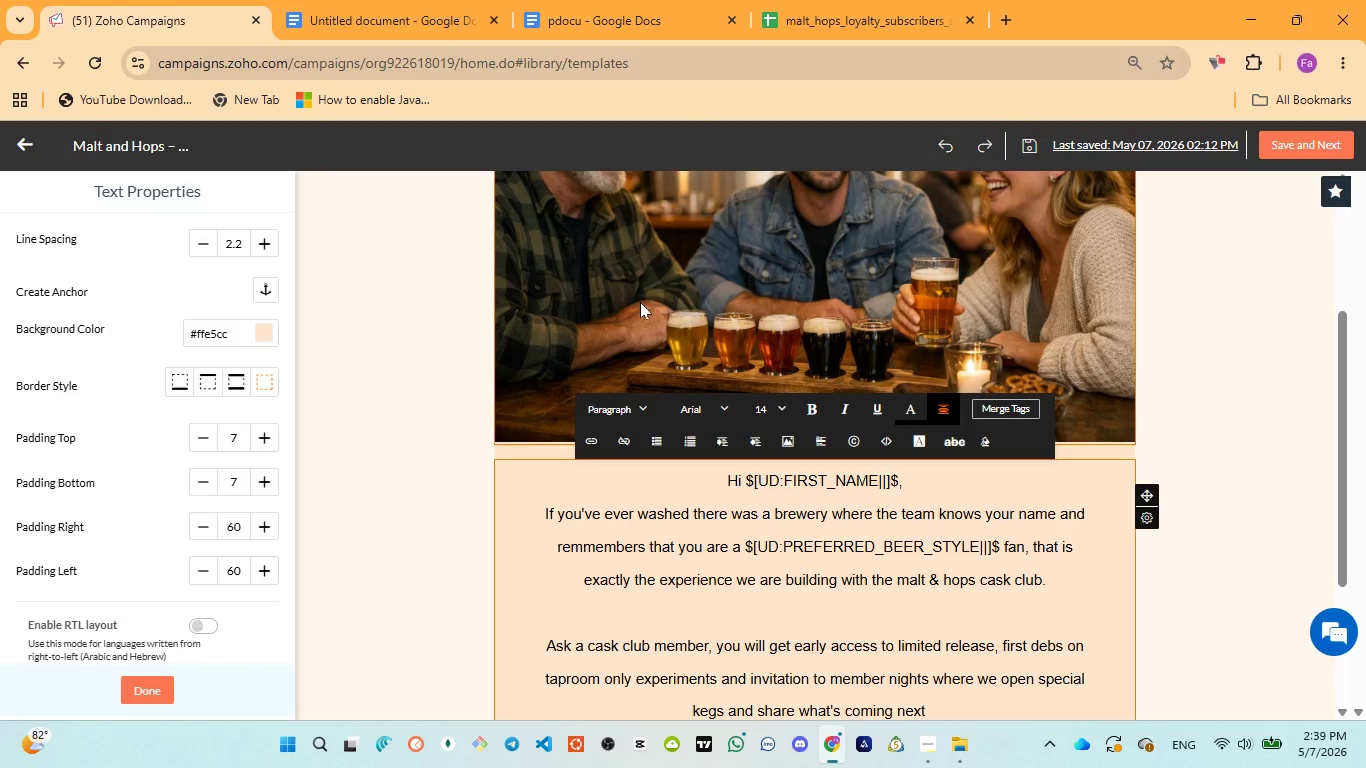 
wait(94.77)
 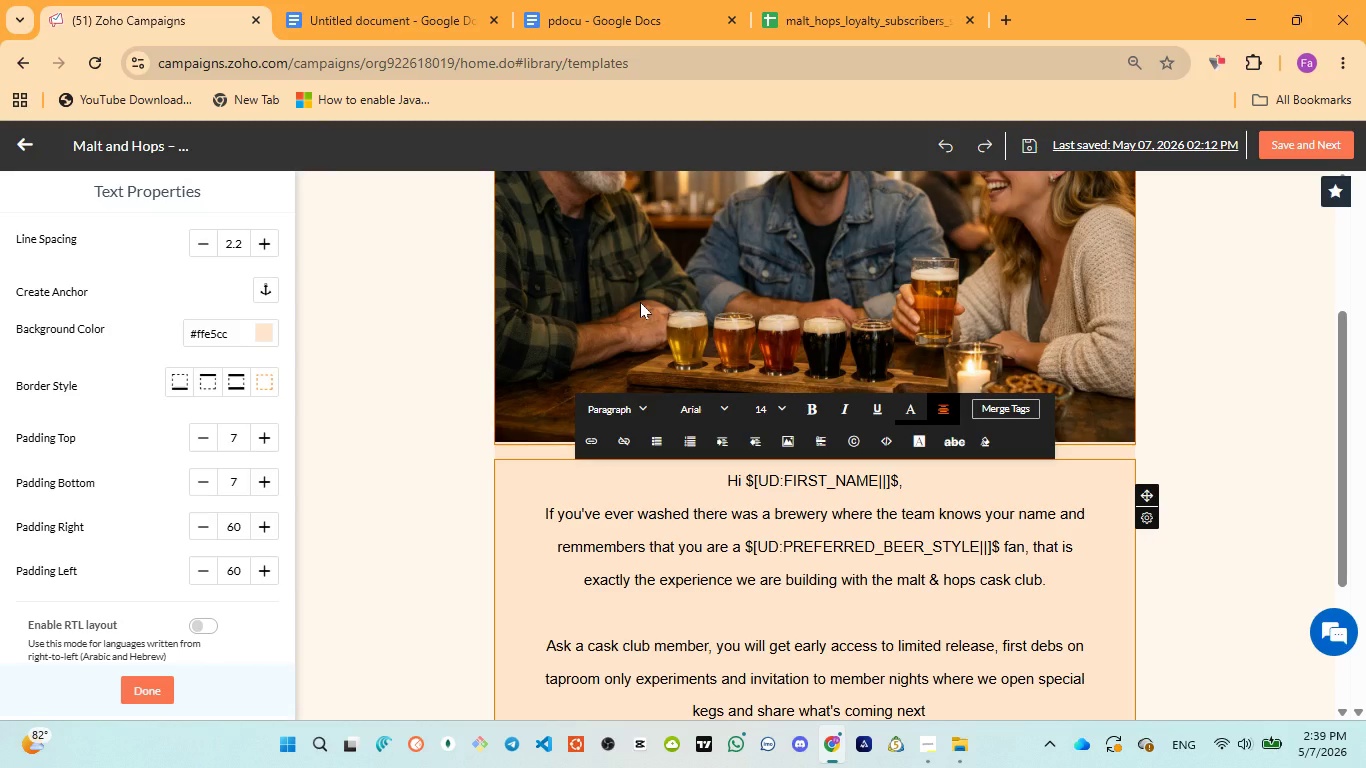 
left_click([579, 21])
 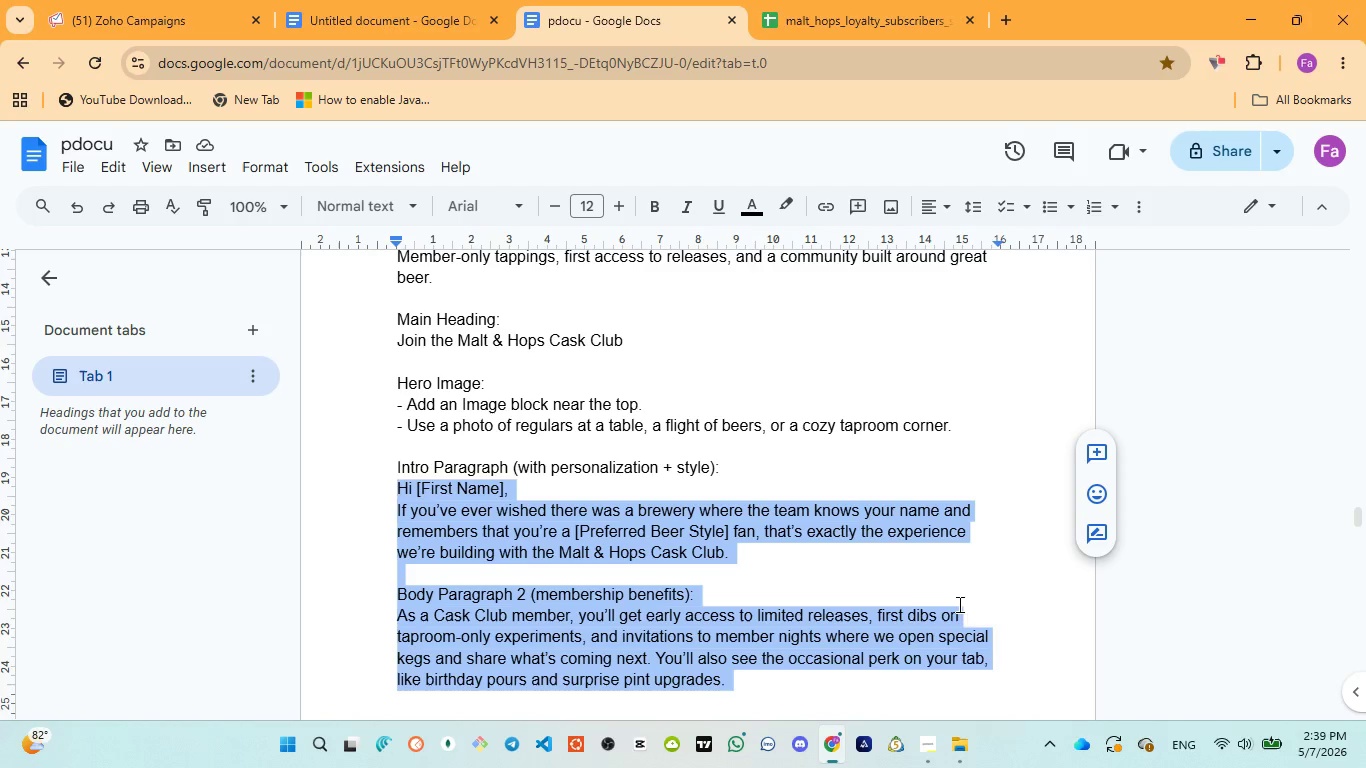 
wait(5.45)
 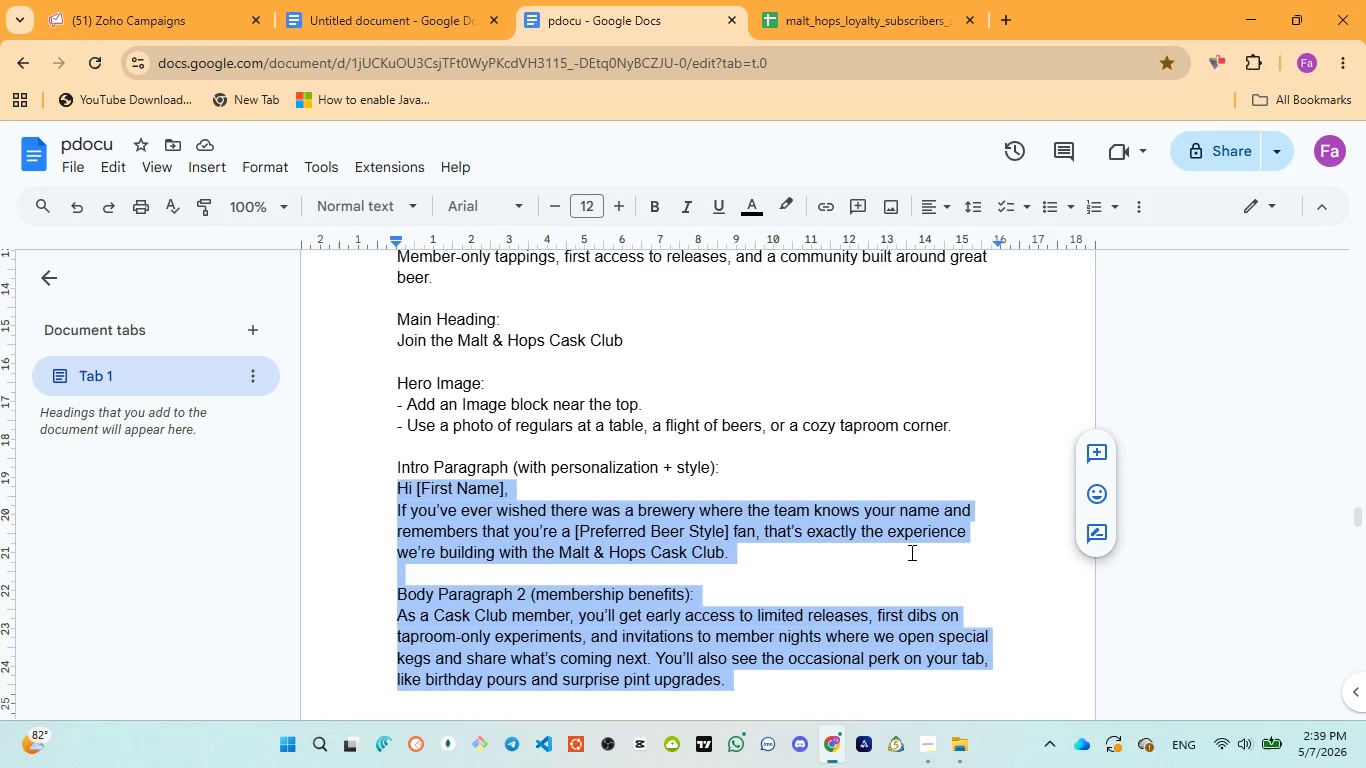 
scroll: coordinate [879, 618], scroll_direction: down, amount: 1.0
 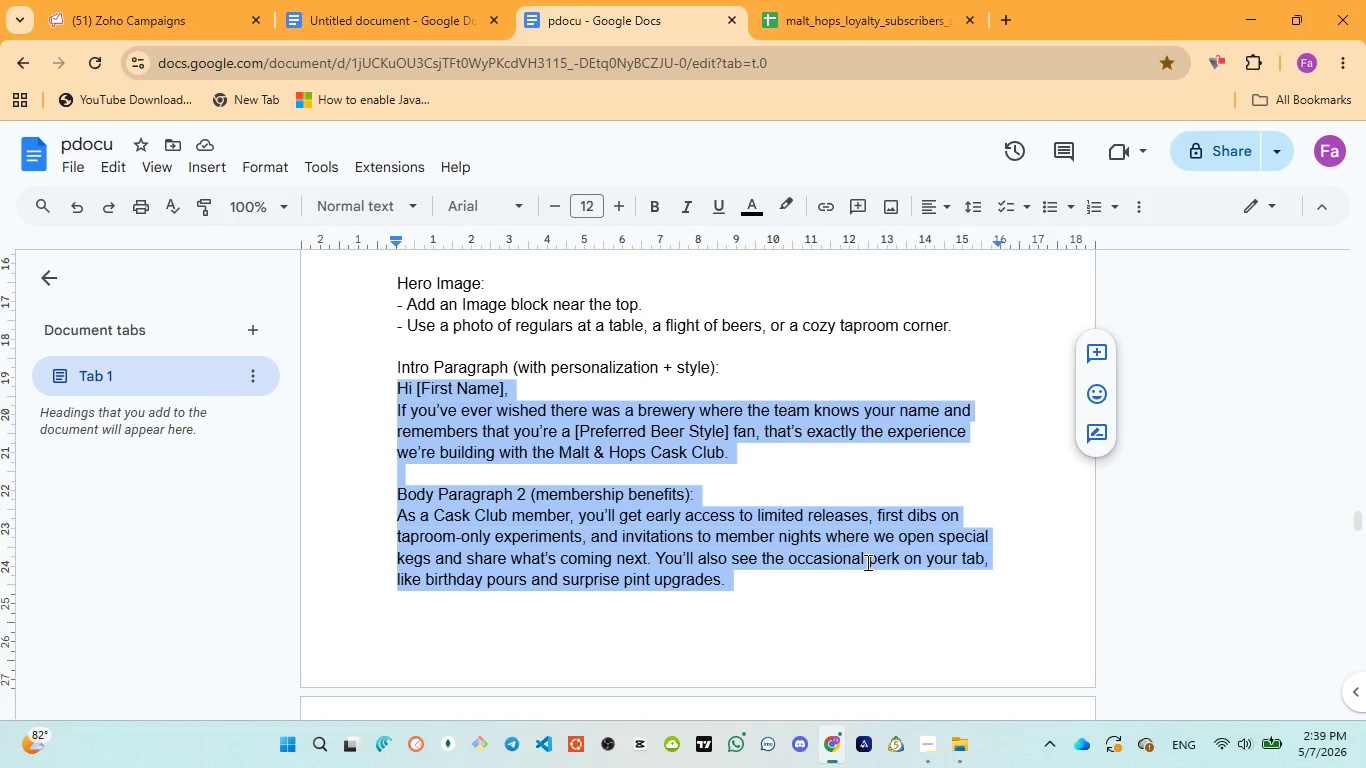 
wait(6.67)
 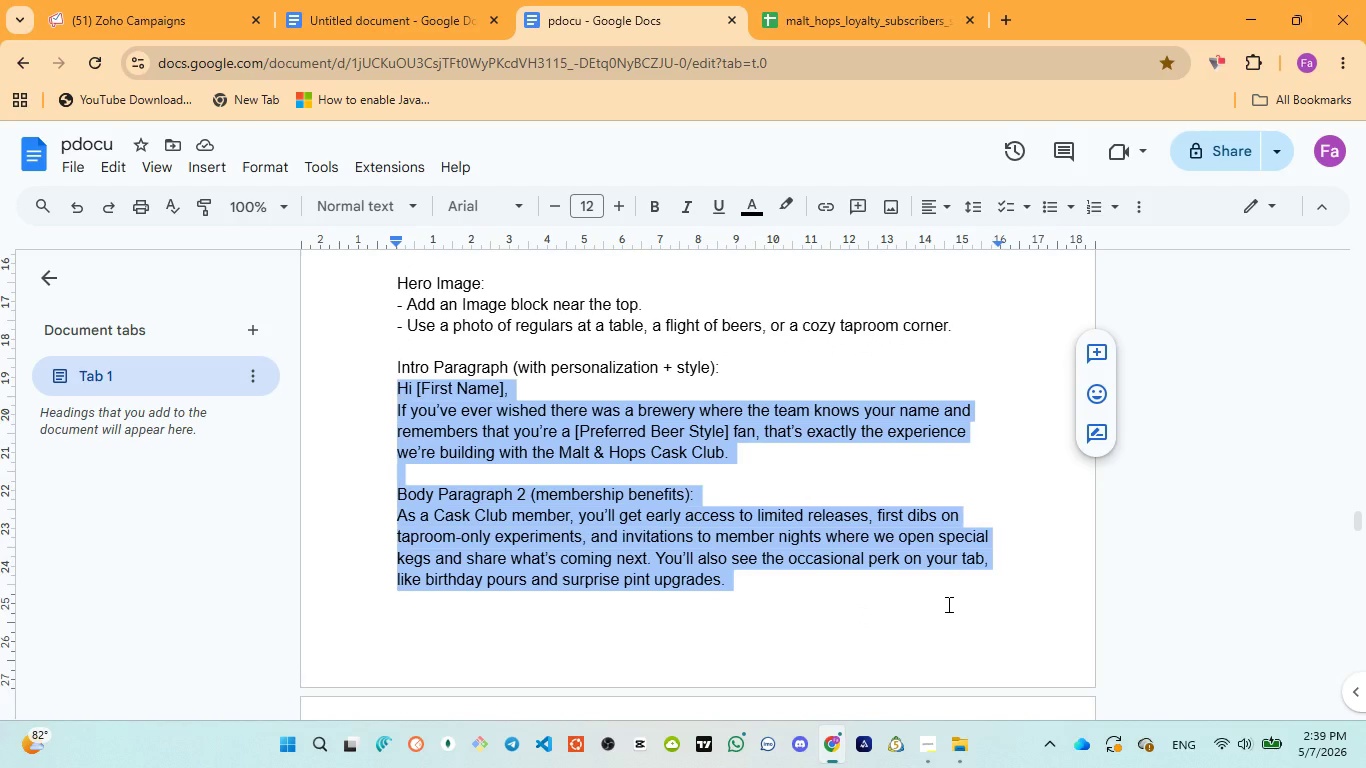 
left_click([174, 35])
 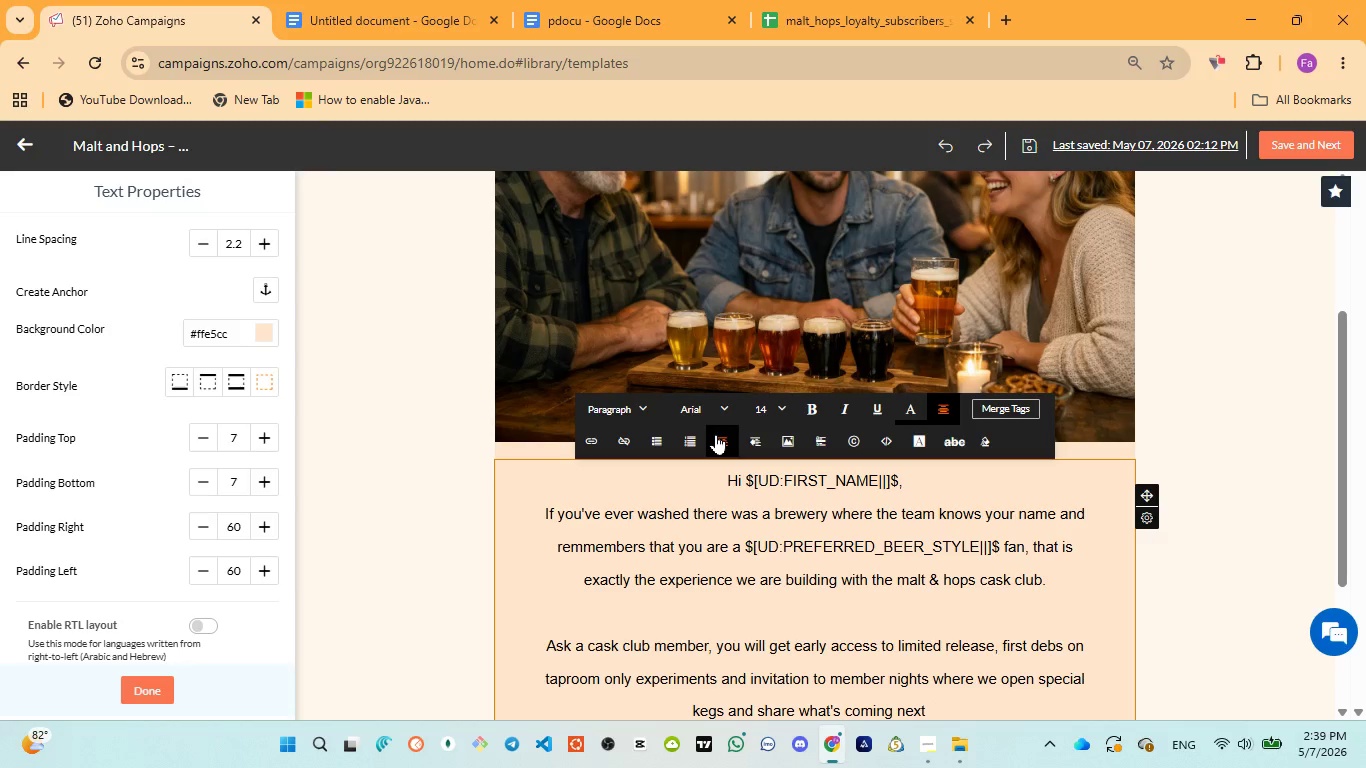 
key(ArrowLeft)
 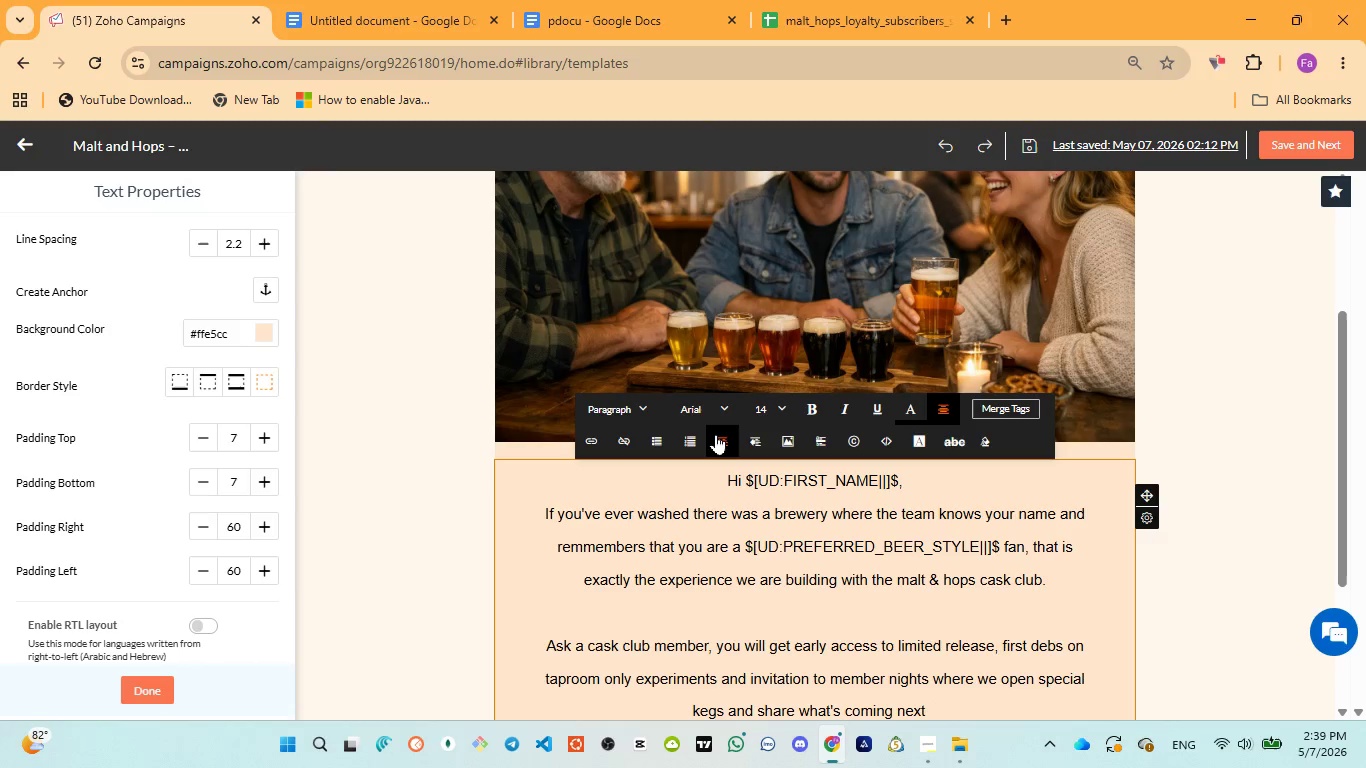 
type(. y)
key(Backspace)
type(You will also see )
 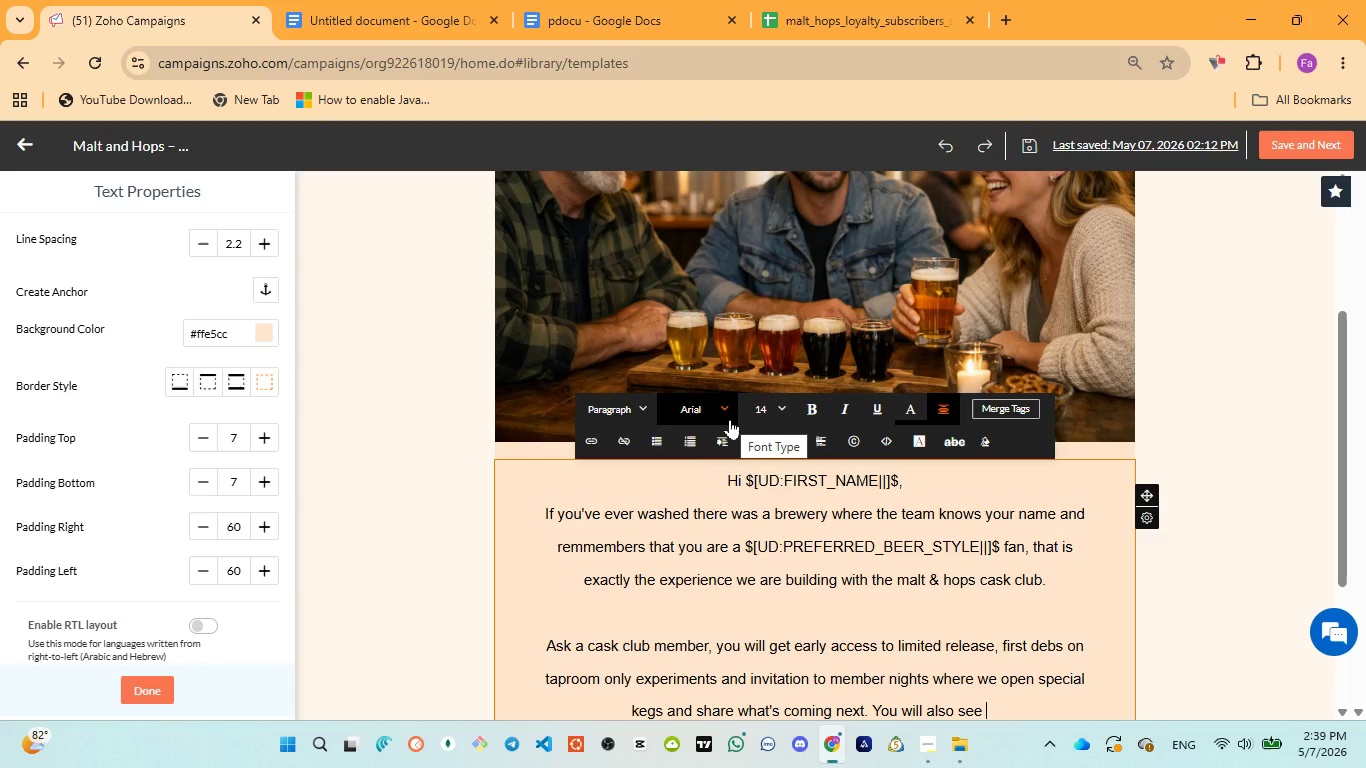 
wait(16.69)
 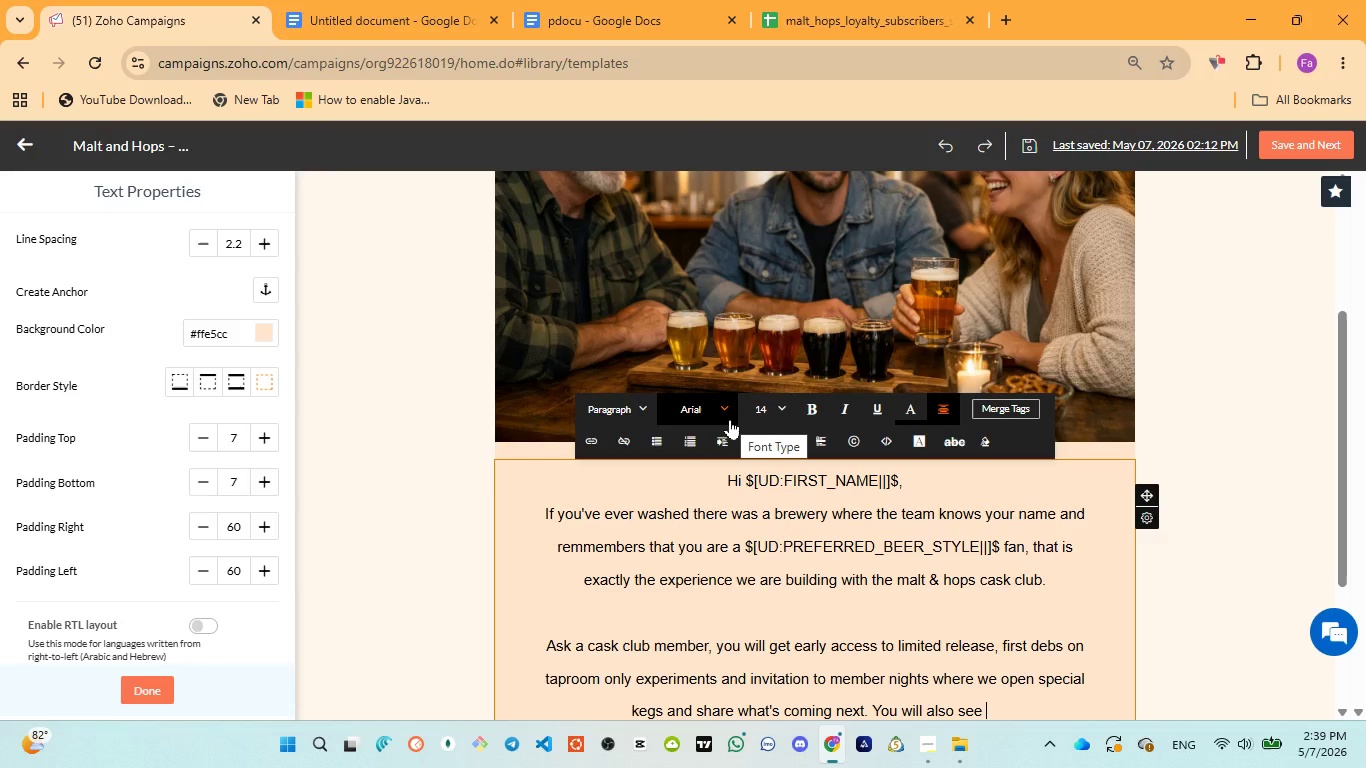 
left_click([606, 28])
 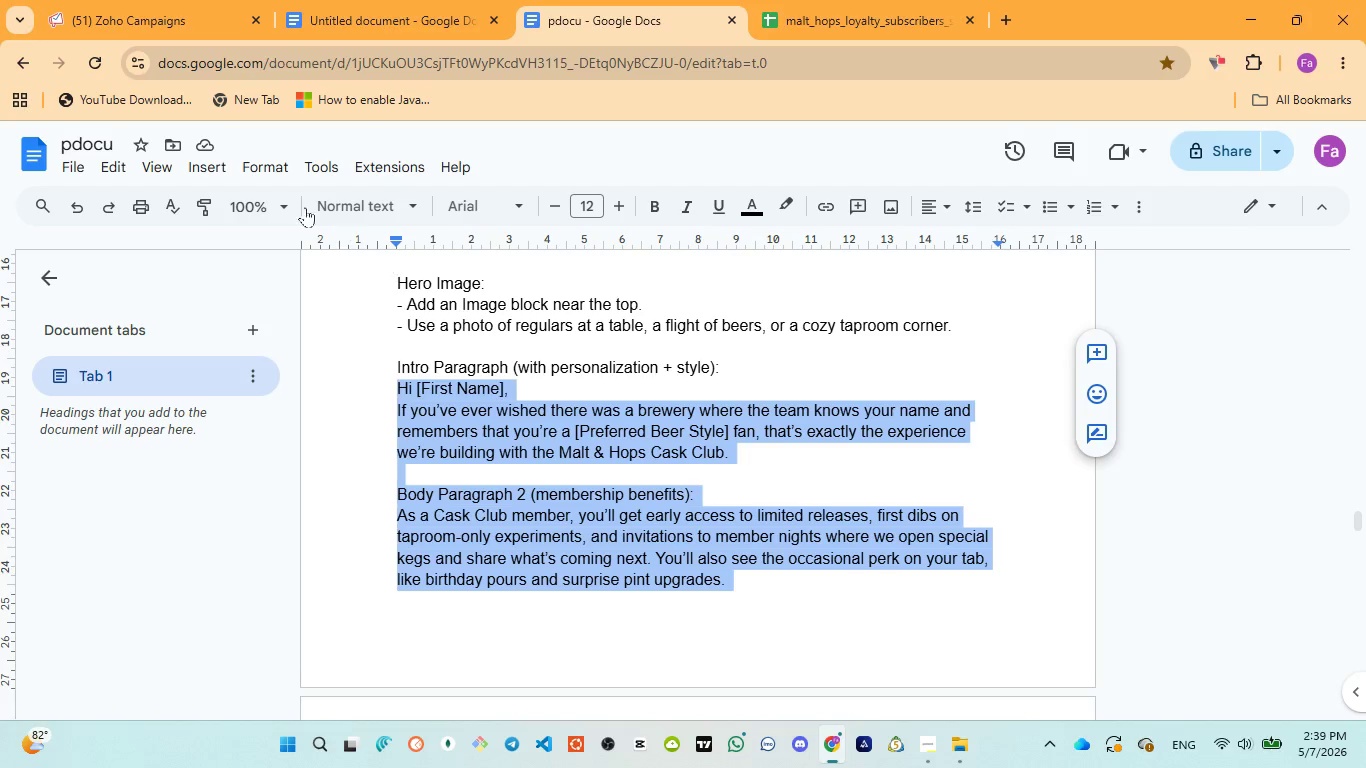 
wait(5.26)
 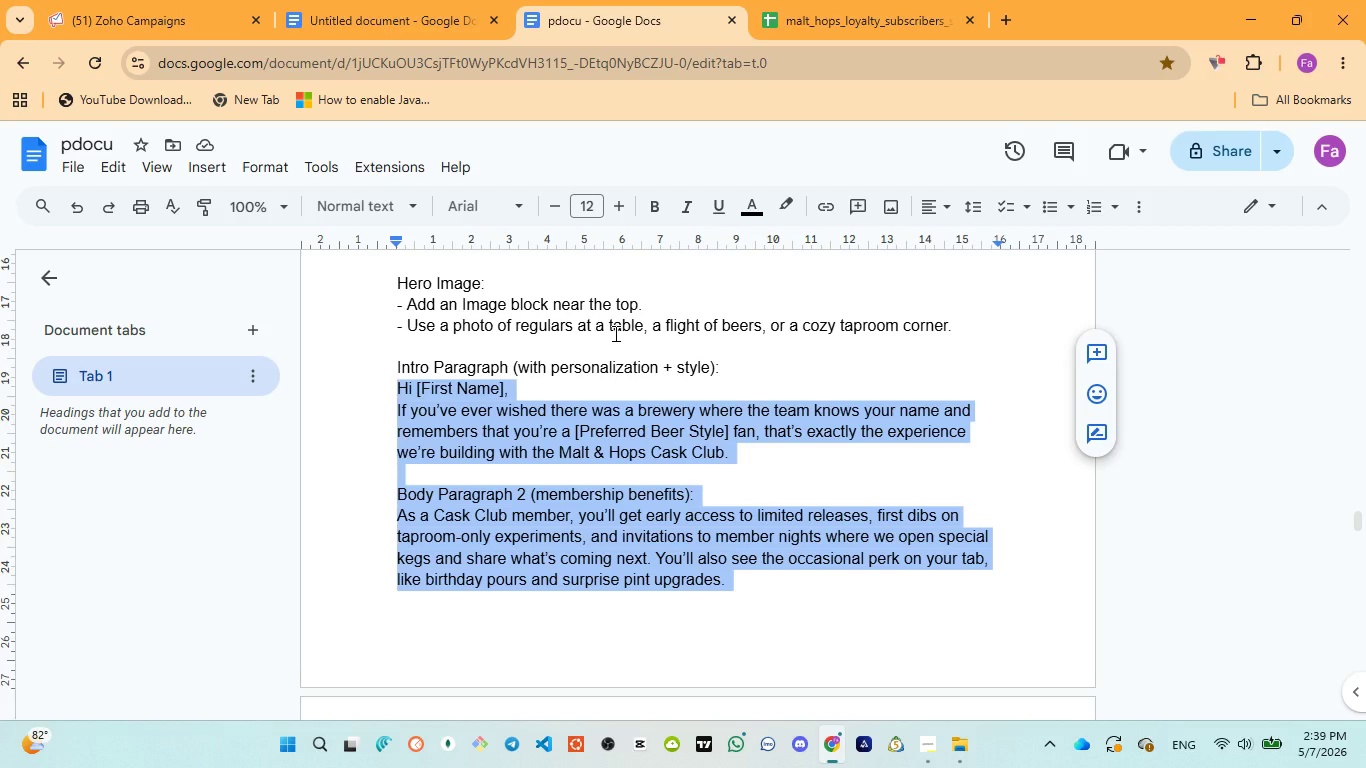 
left_click([180, 18])
 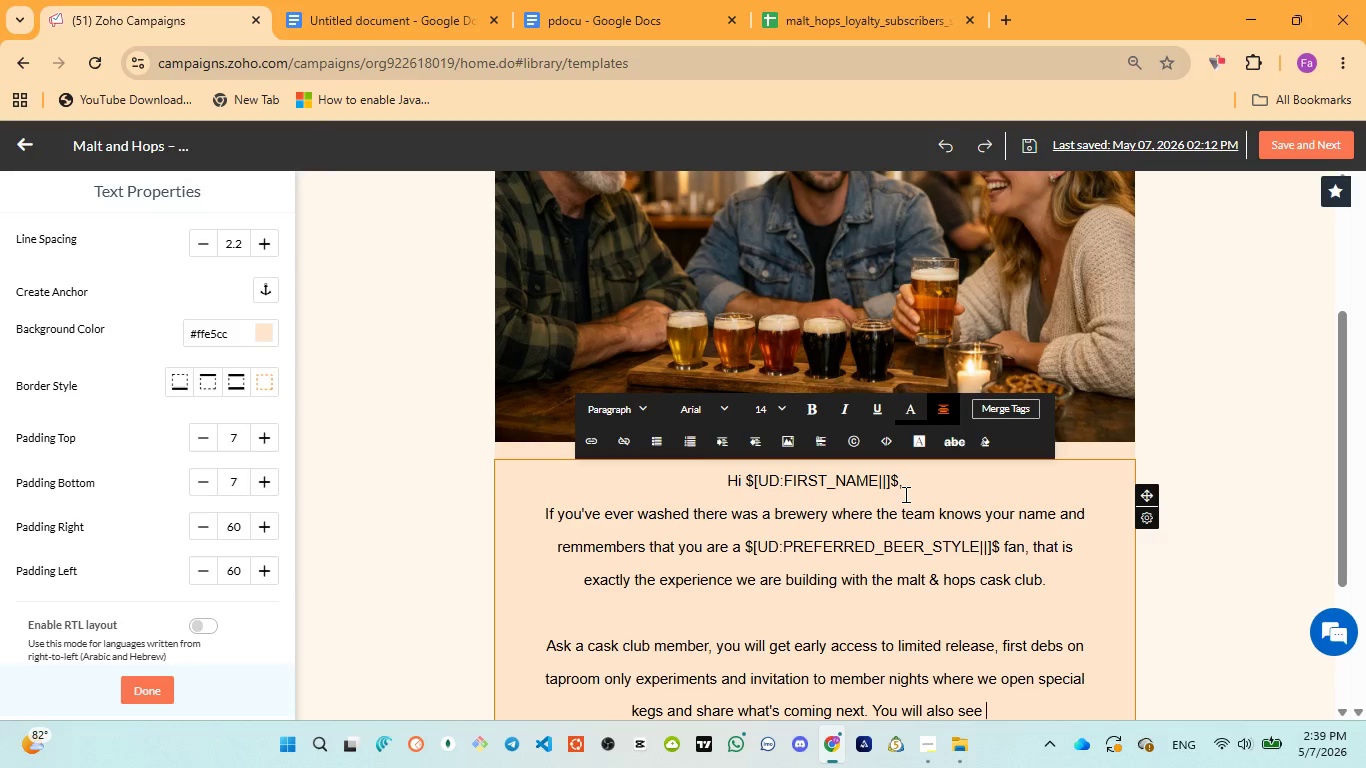 
type(the ocassional perk )
 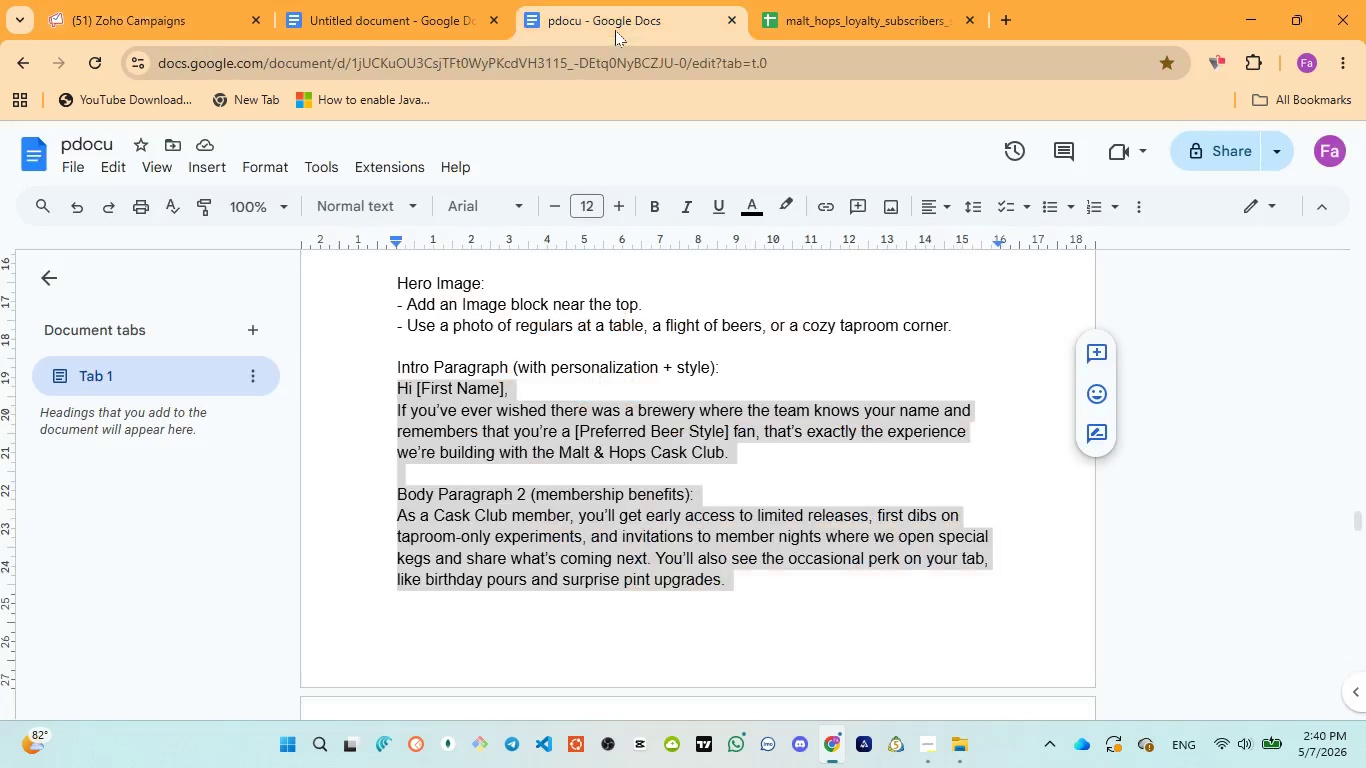 
wait(10.27)
 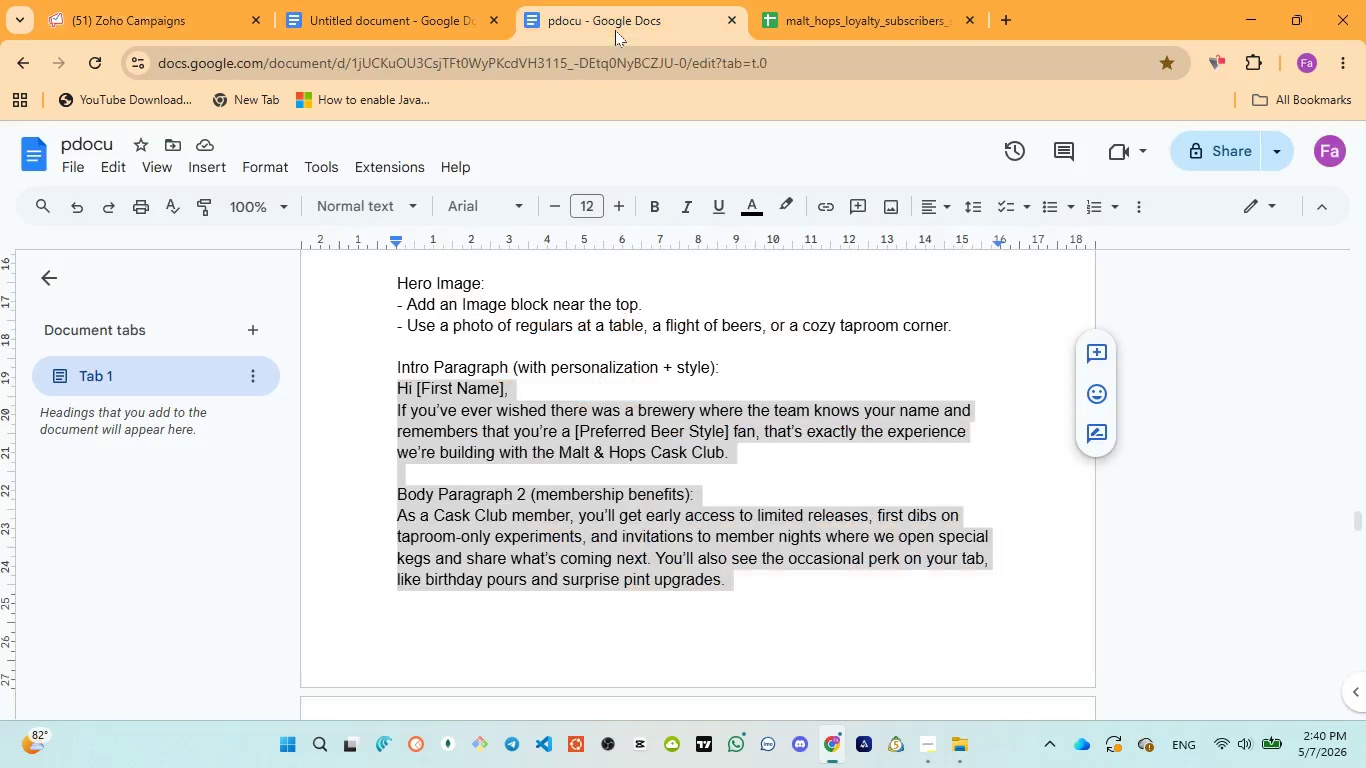 
left_click([112, 16])
 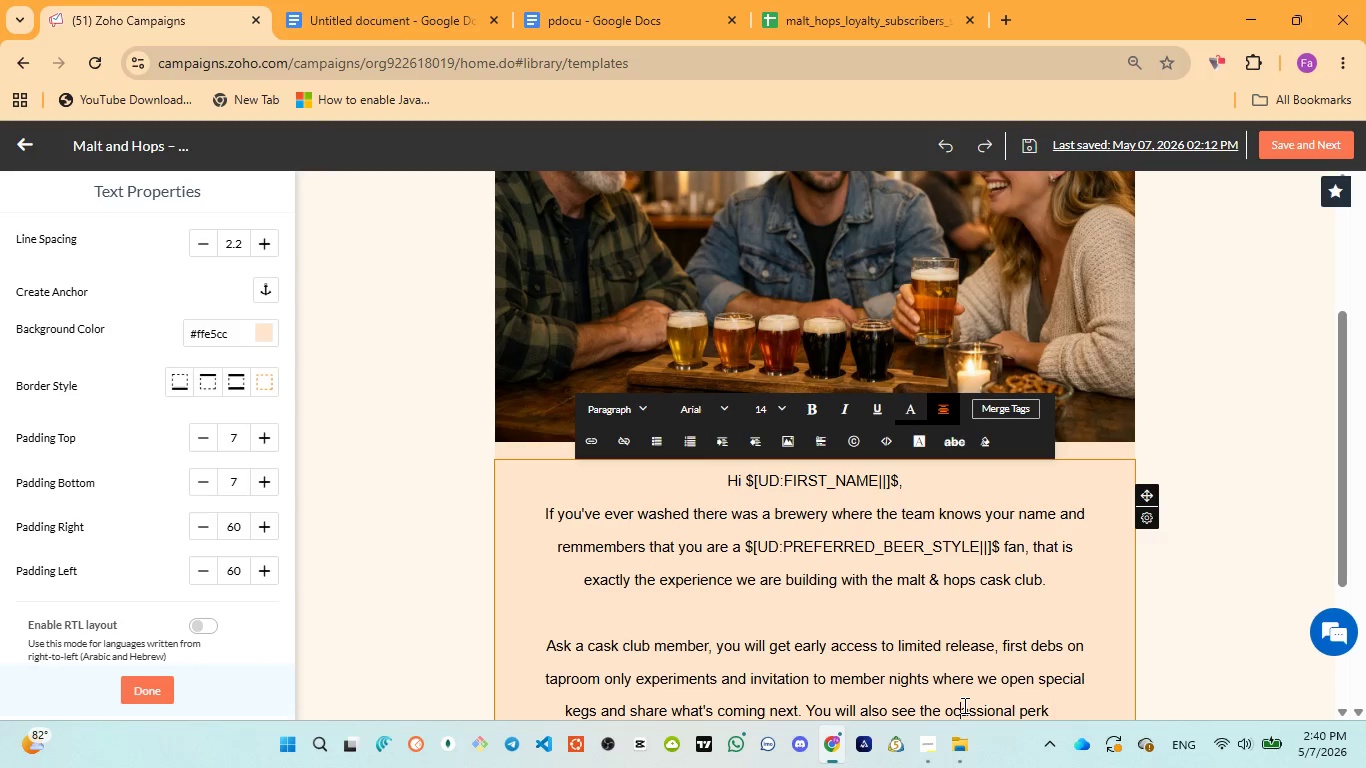 
key(C)
 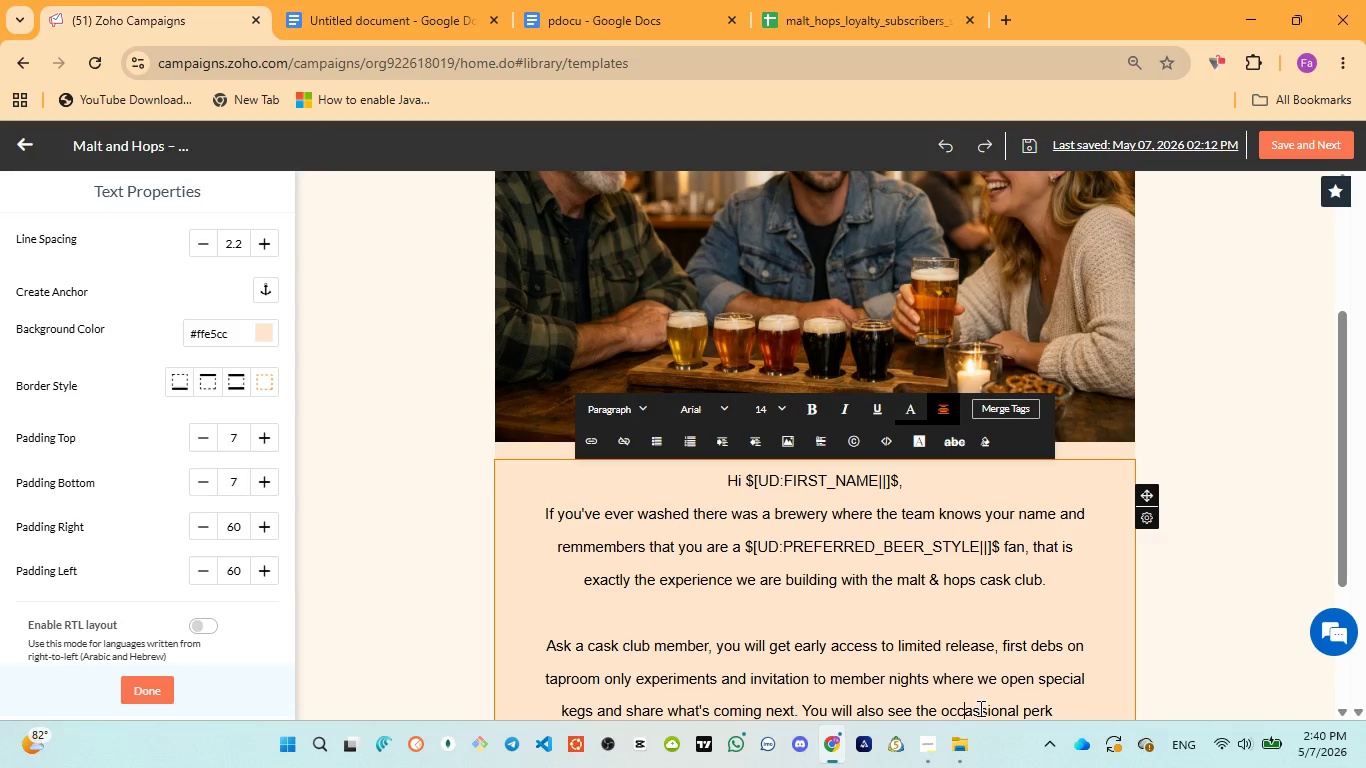 
left_click([984, 711])
 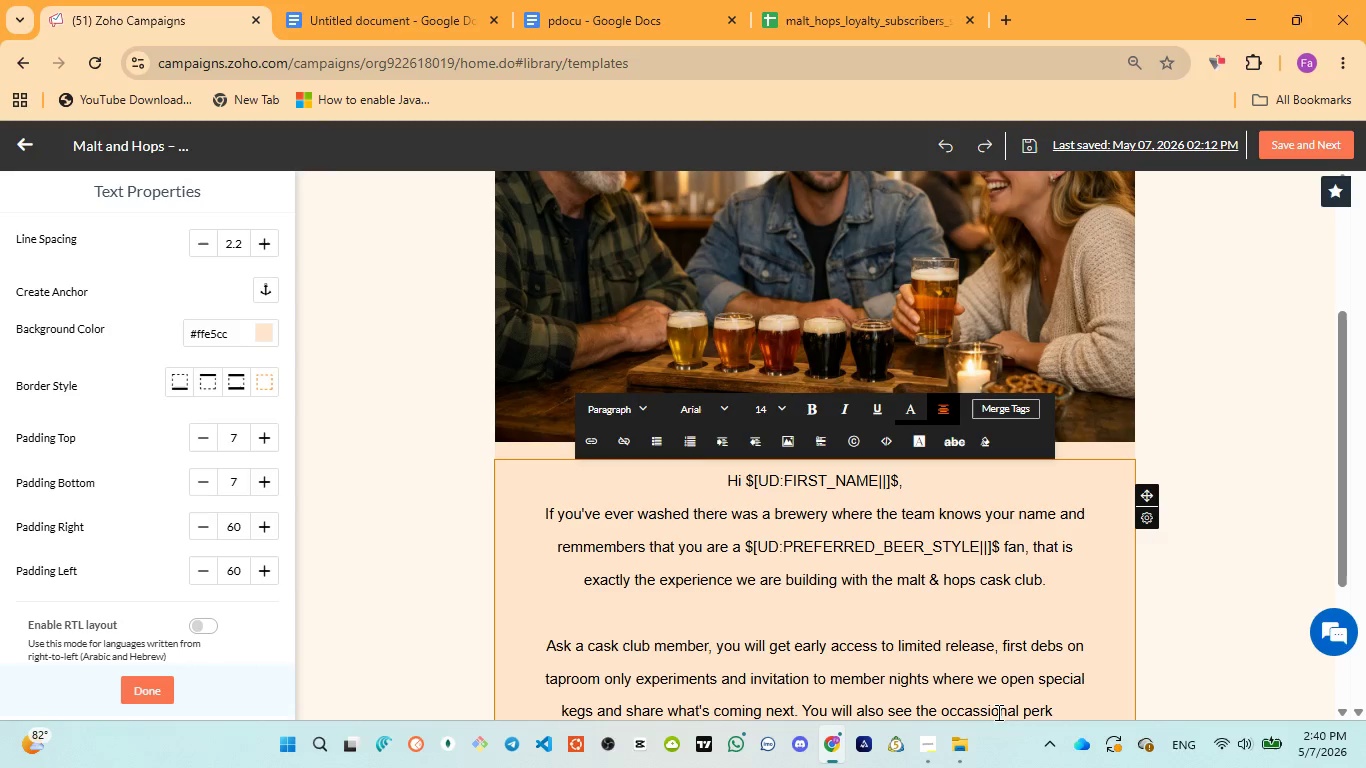 
key(Backspace)
 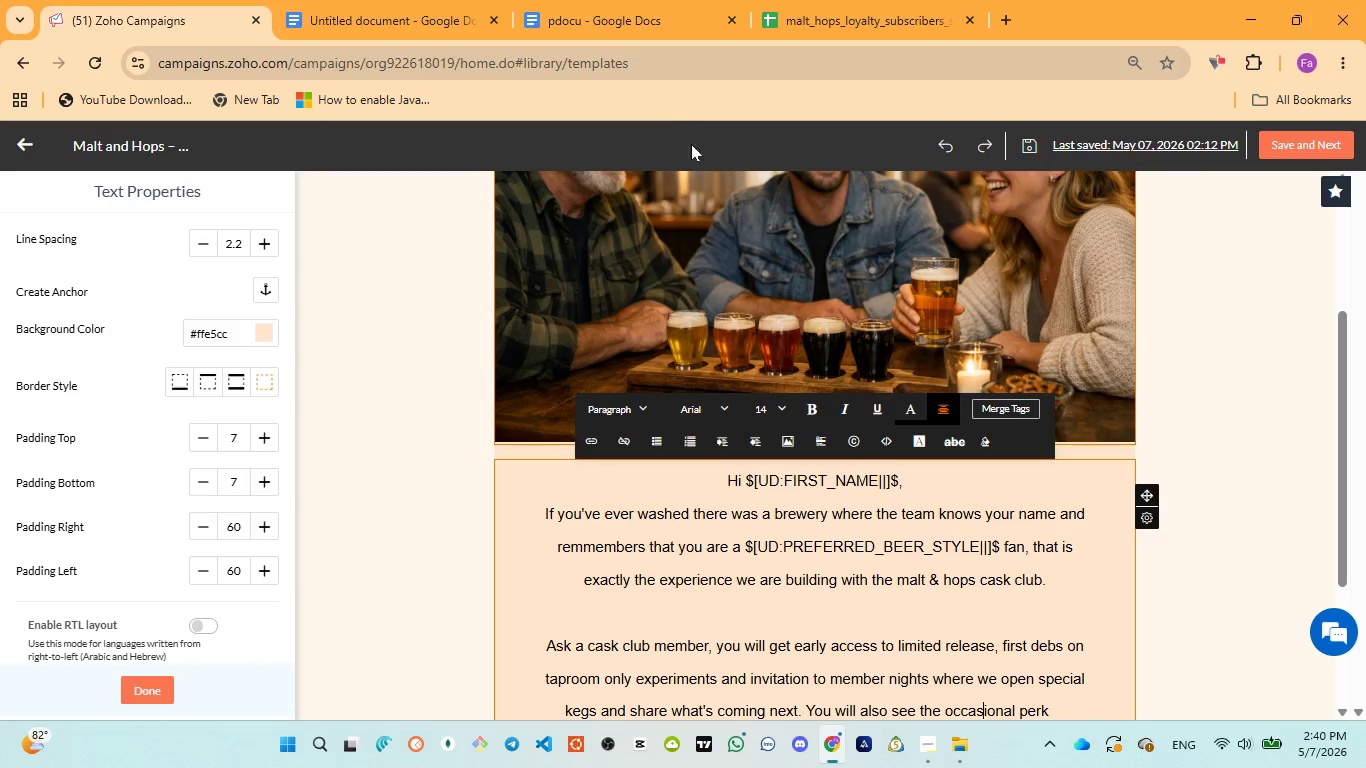 
left_click([630, 26])
 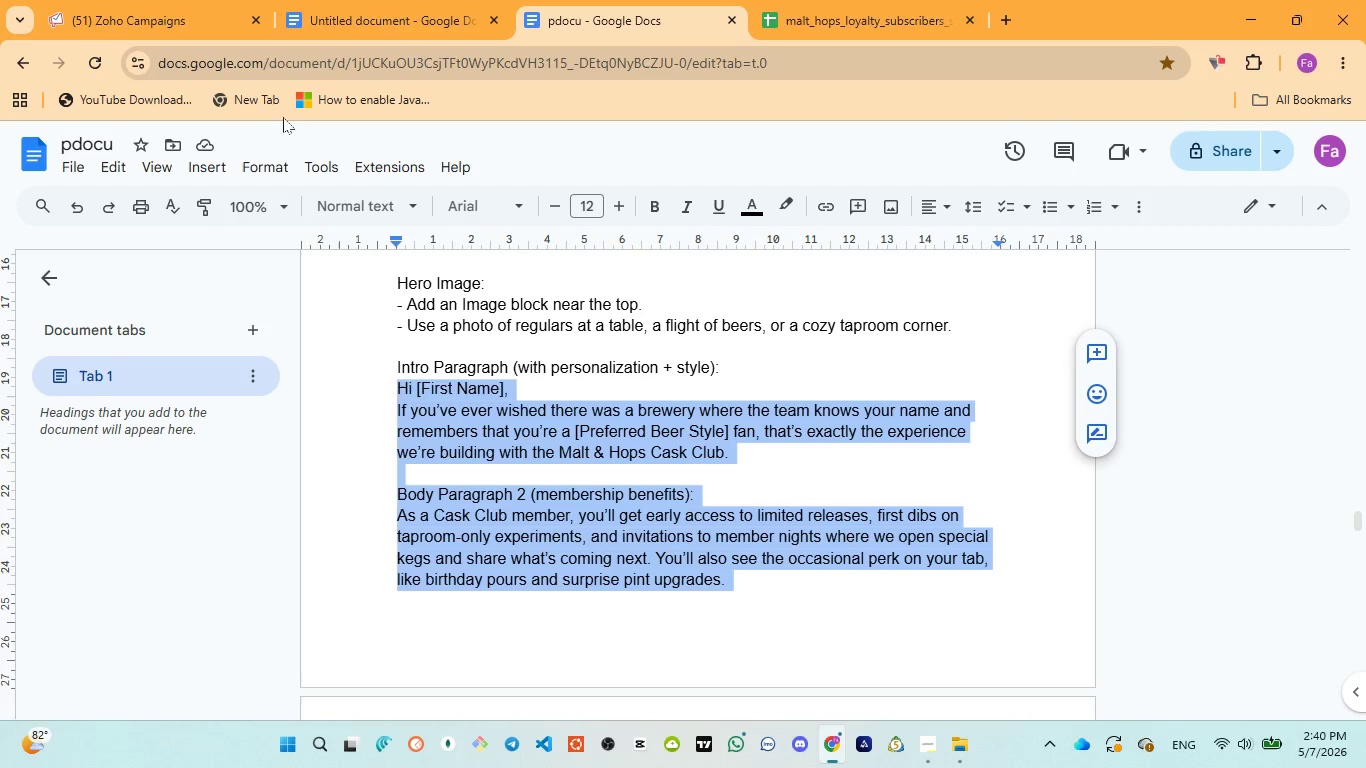 
left_click([172, 8])
 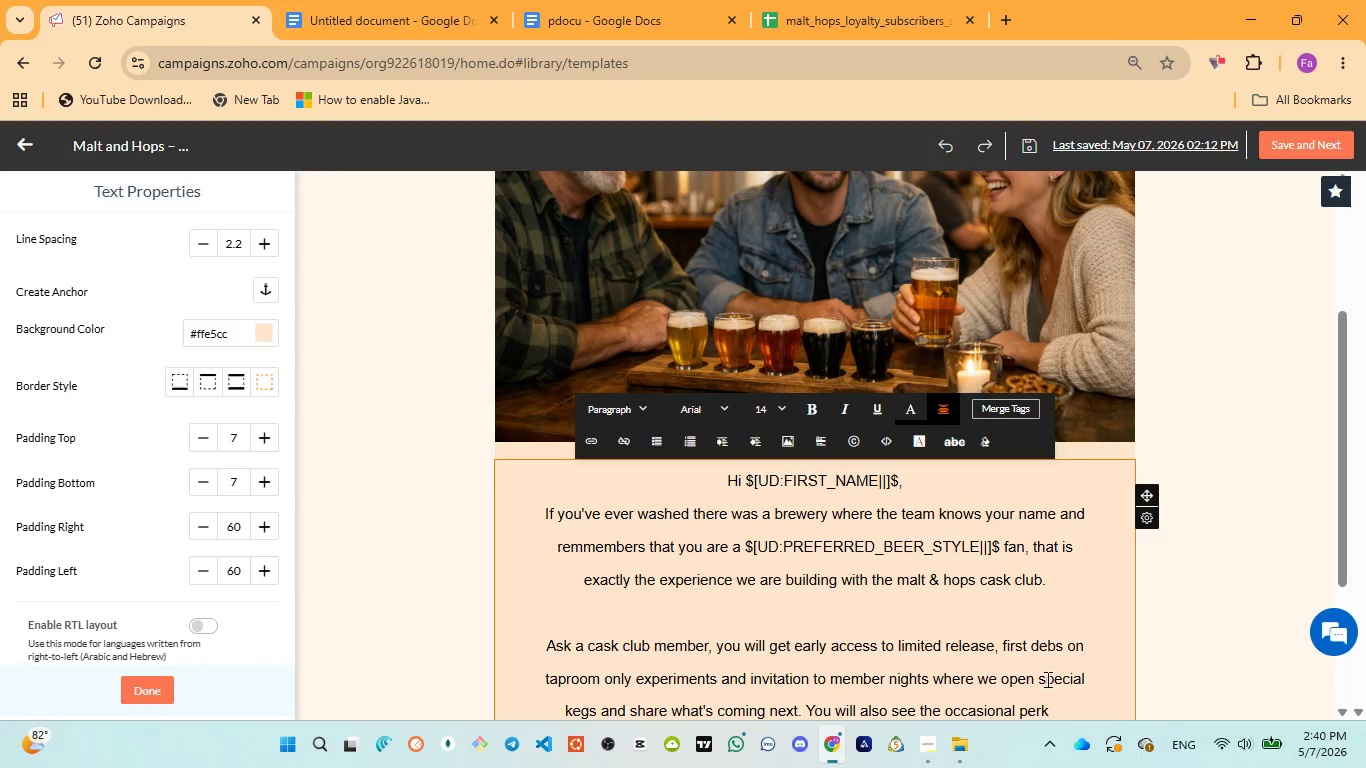 
left_click([1055, 711])
 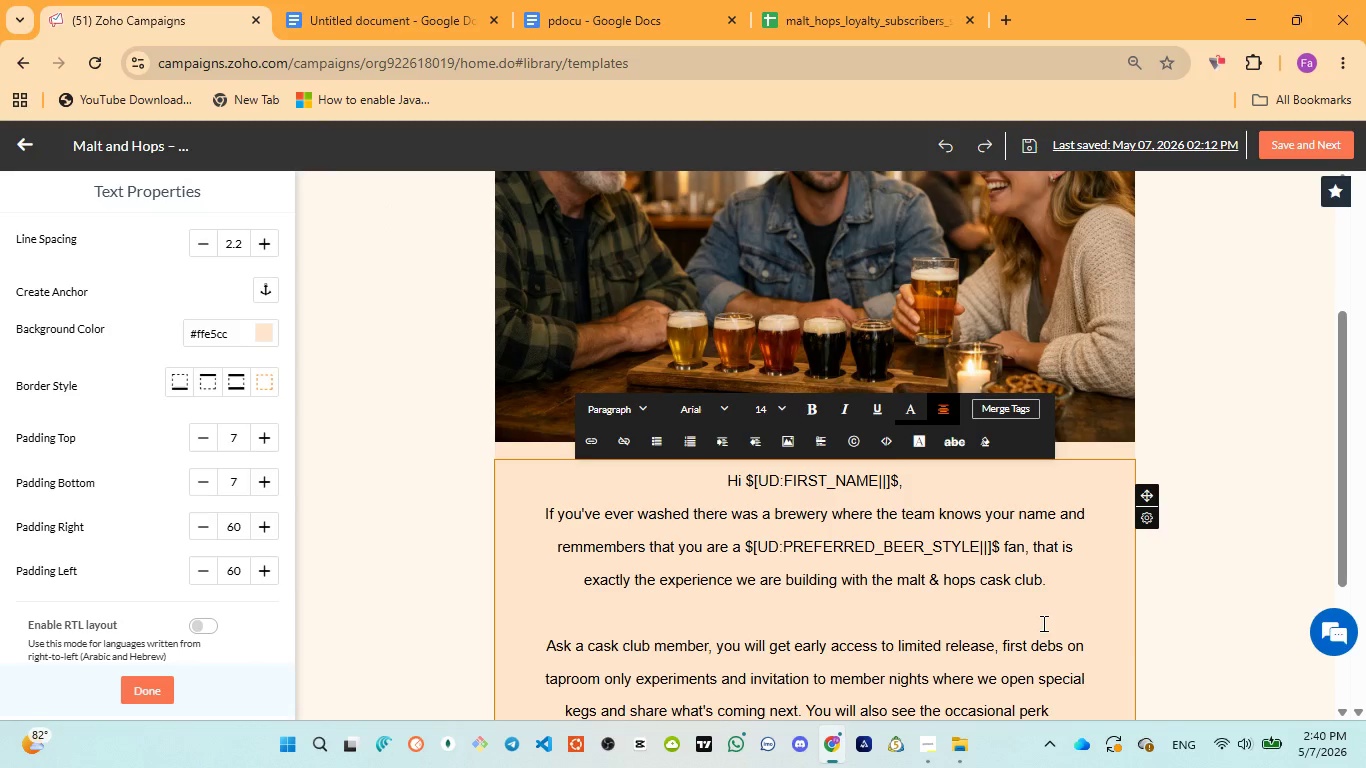 
scroll: coordinate [1042, 623], scroll_direction: down, amount: 2.0
 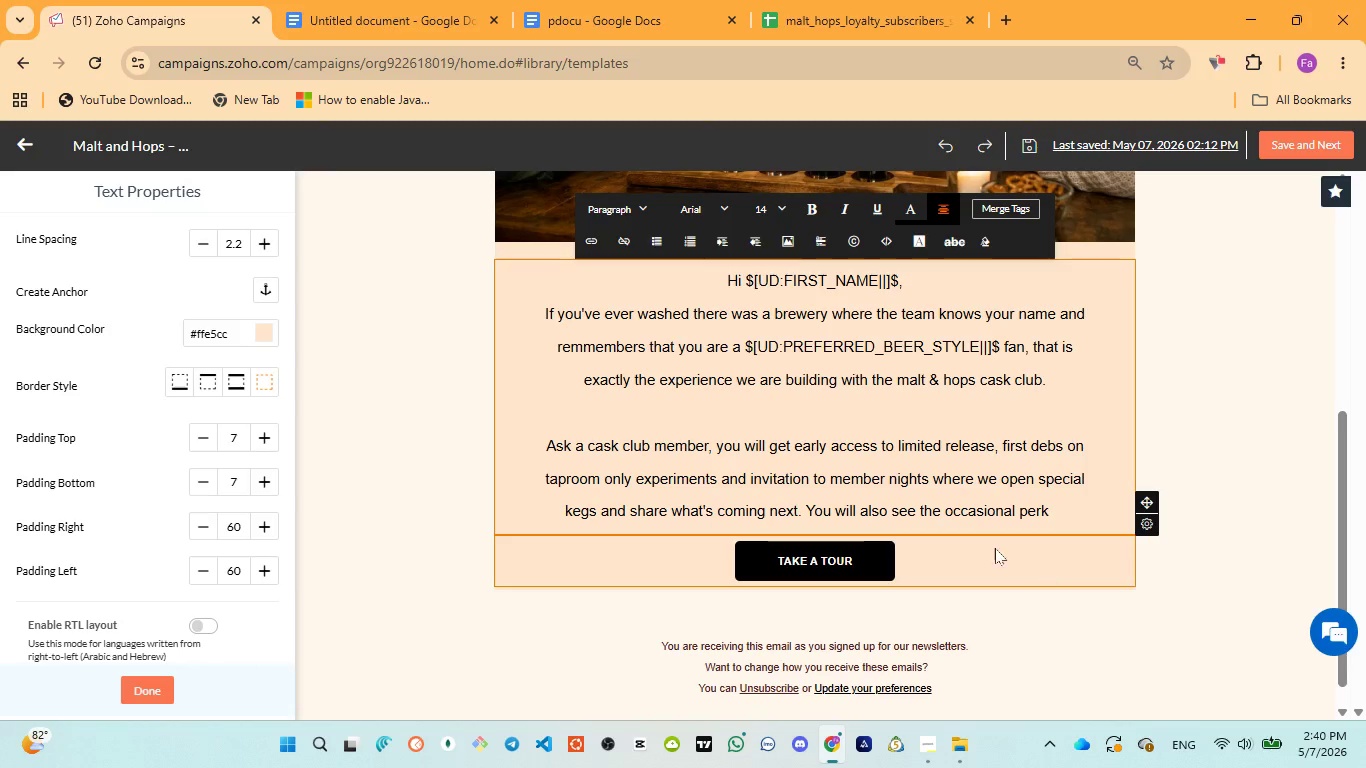 
left_click([612, 39])
 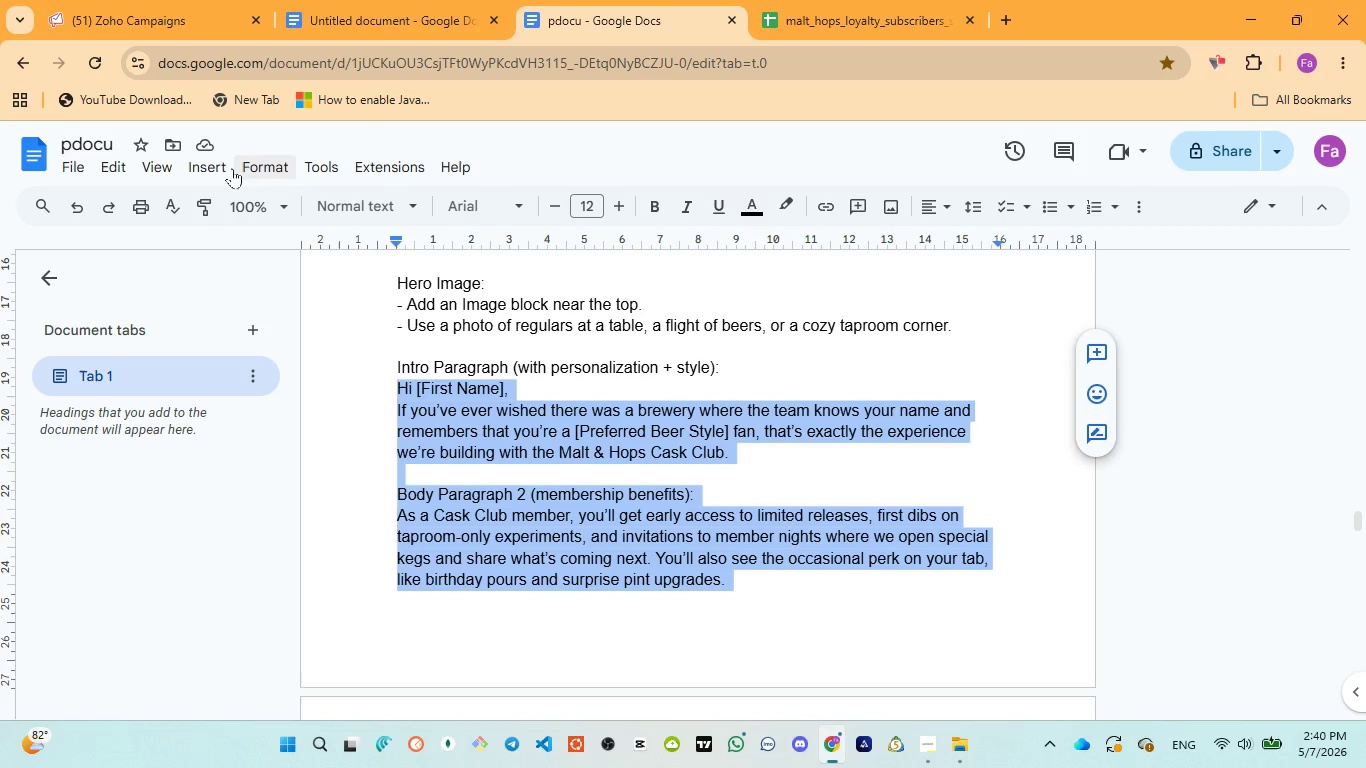 
left_click([117, 0])
 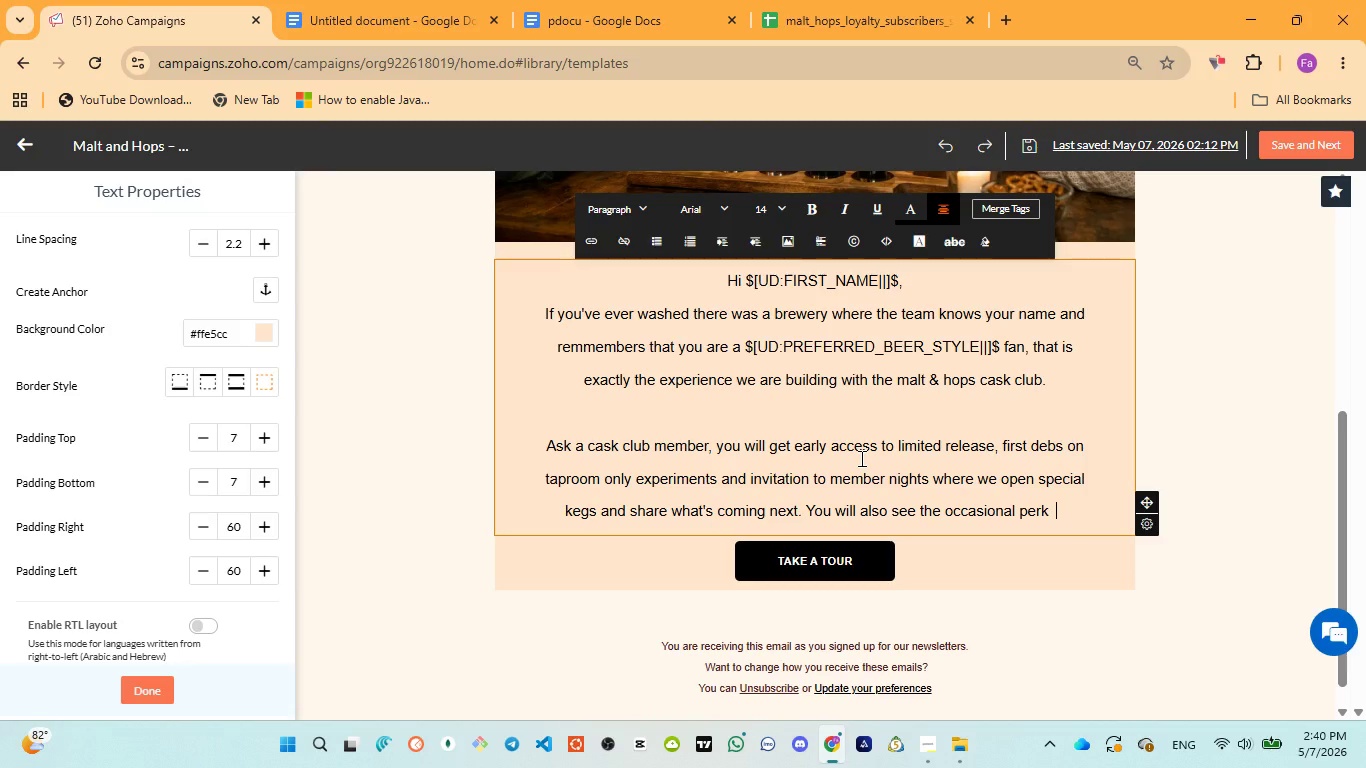 
type(on your tab like )
 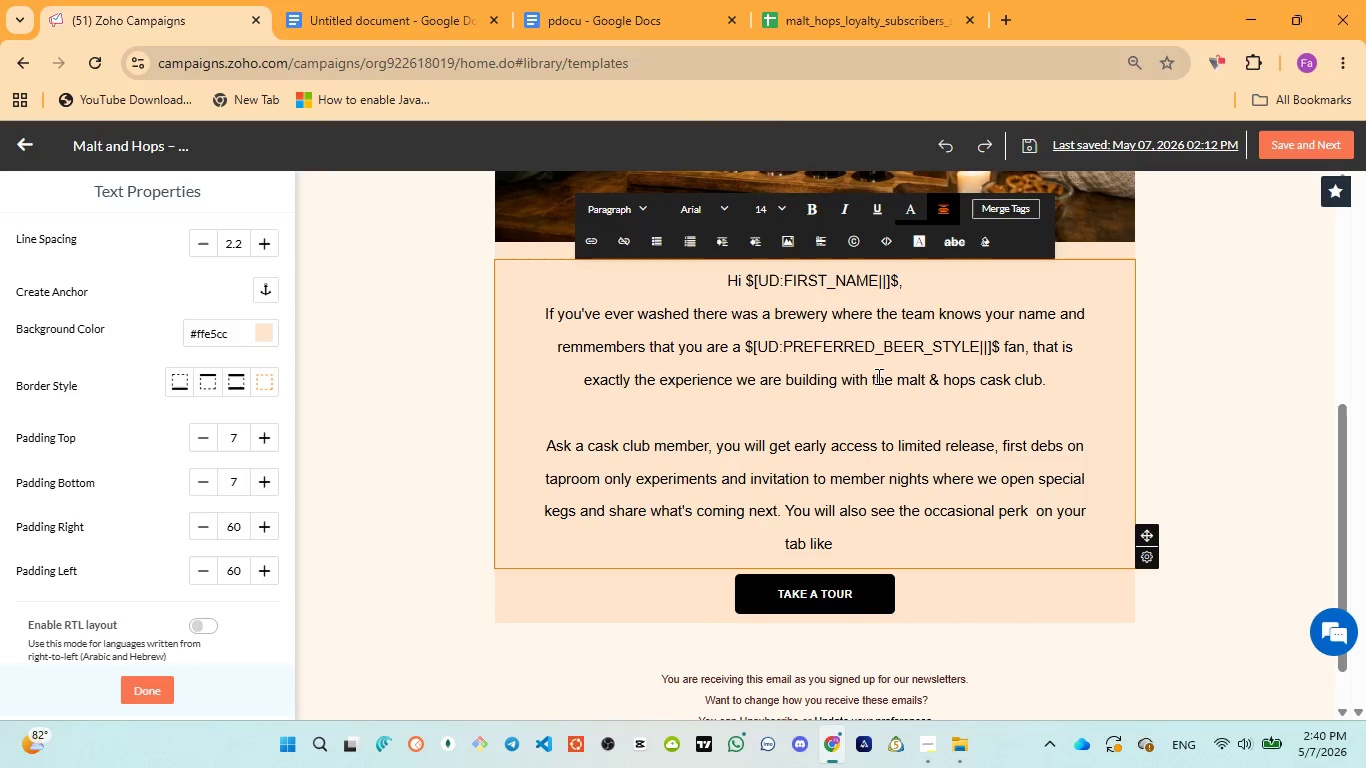 
wait(6.61)
 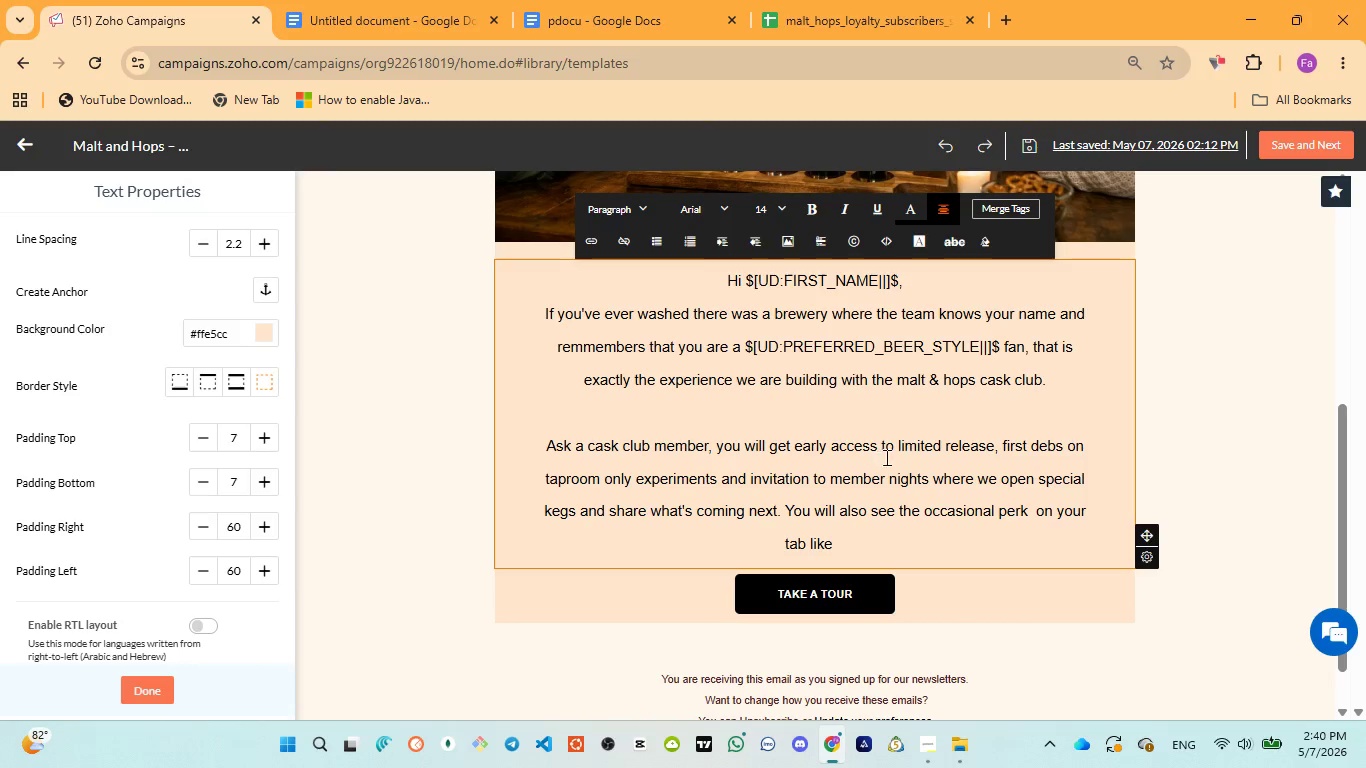 
type(birthday )
 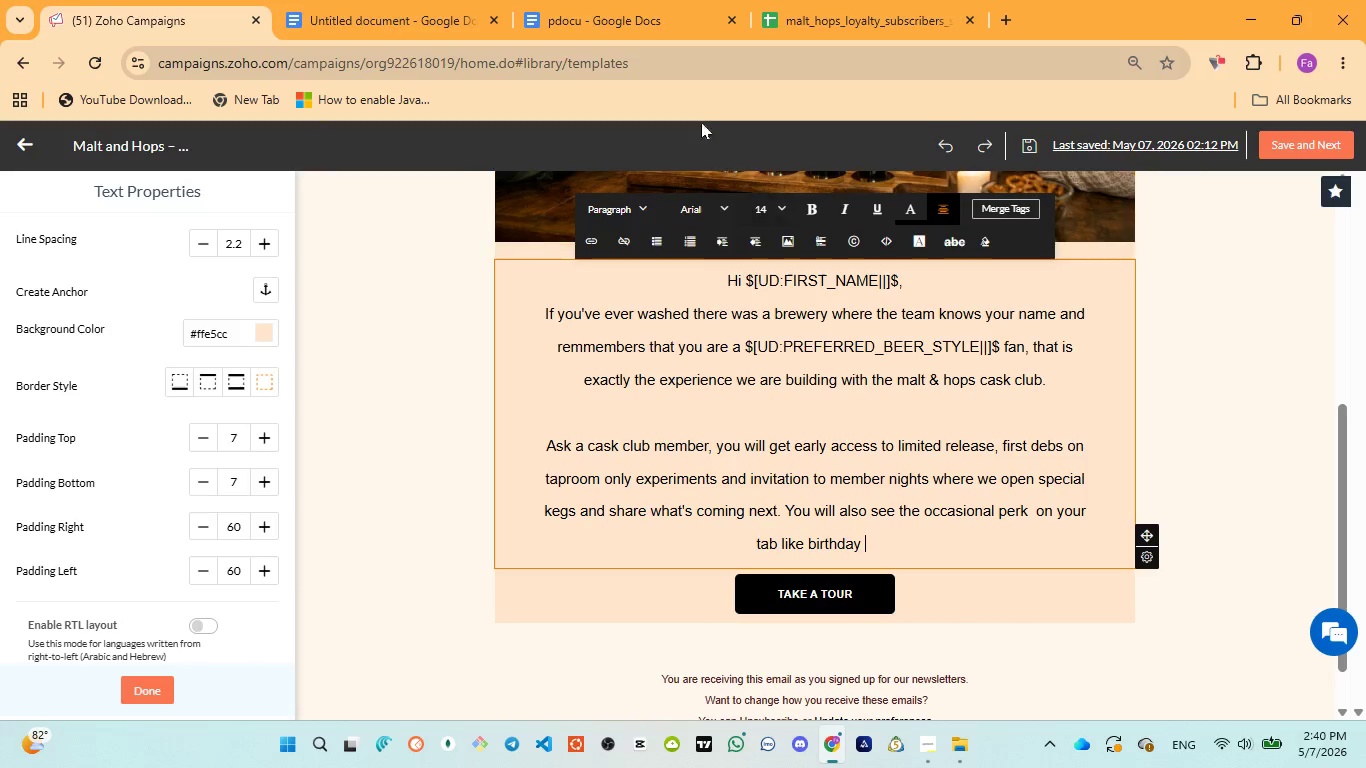 
left_click([611, 0])
 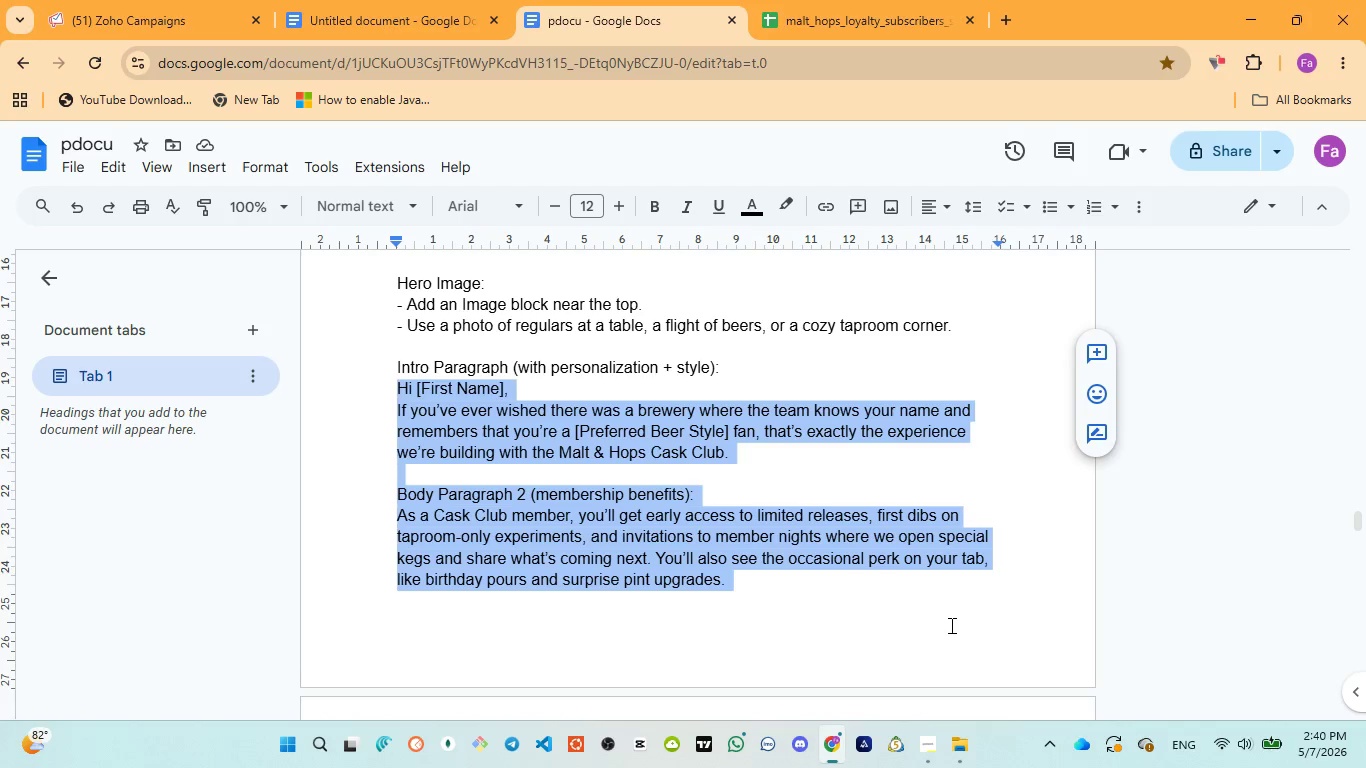 
wait(12.0)
 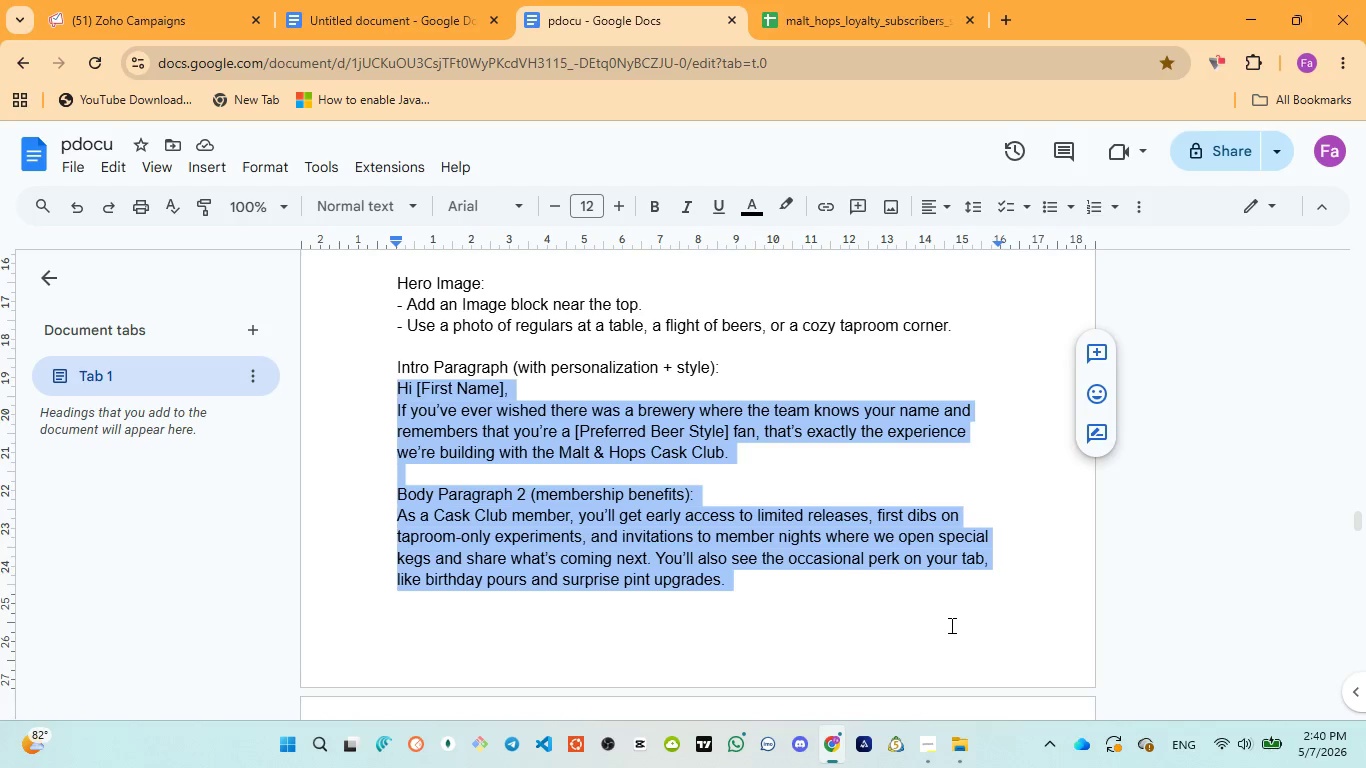 
left_click([128, 17])
 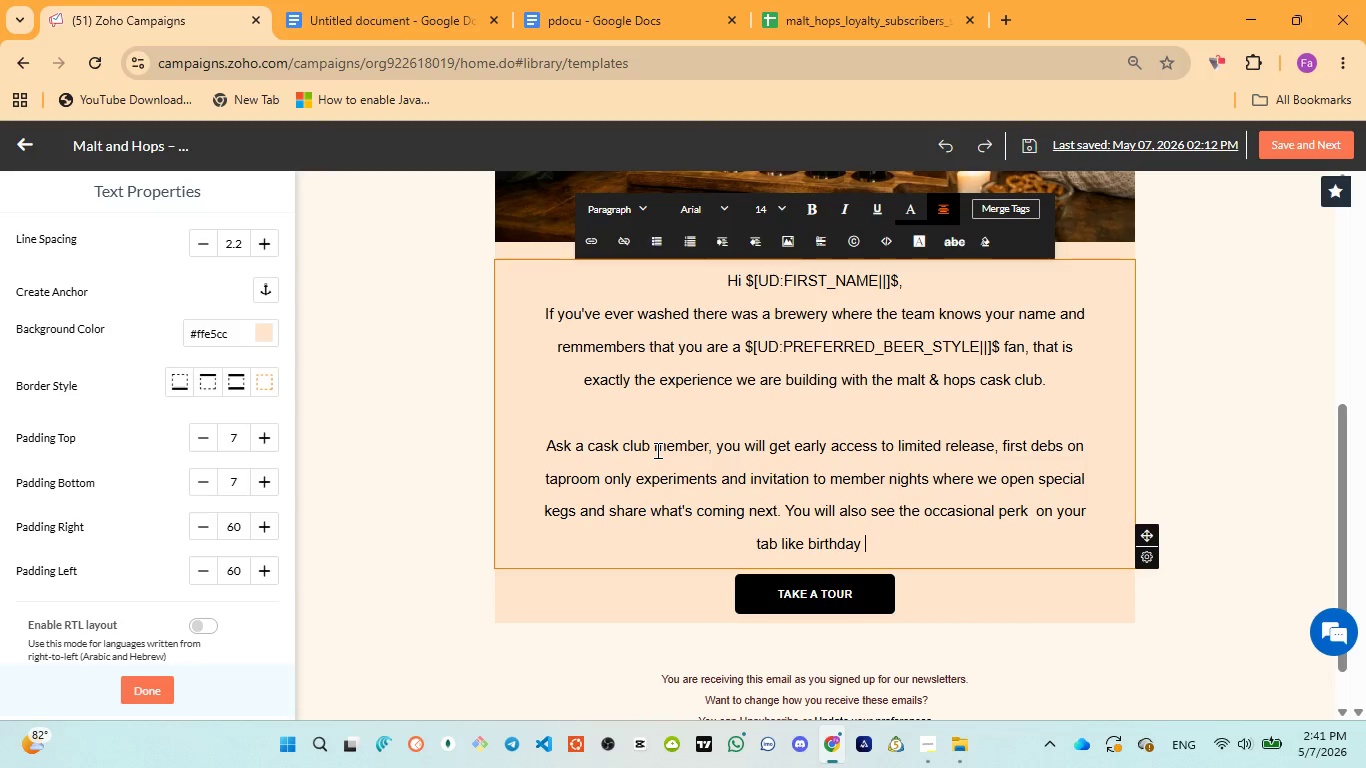 
type(pours and surprise)
 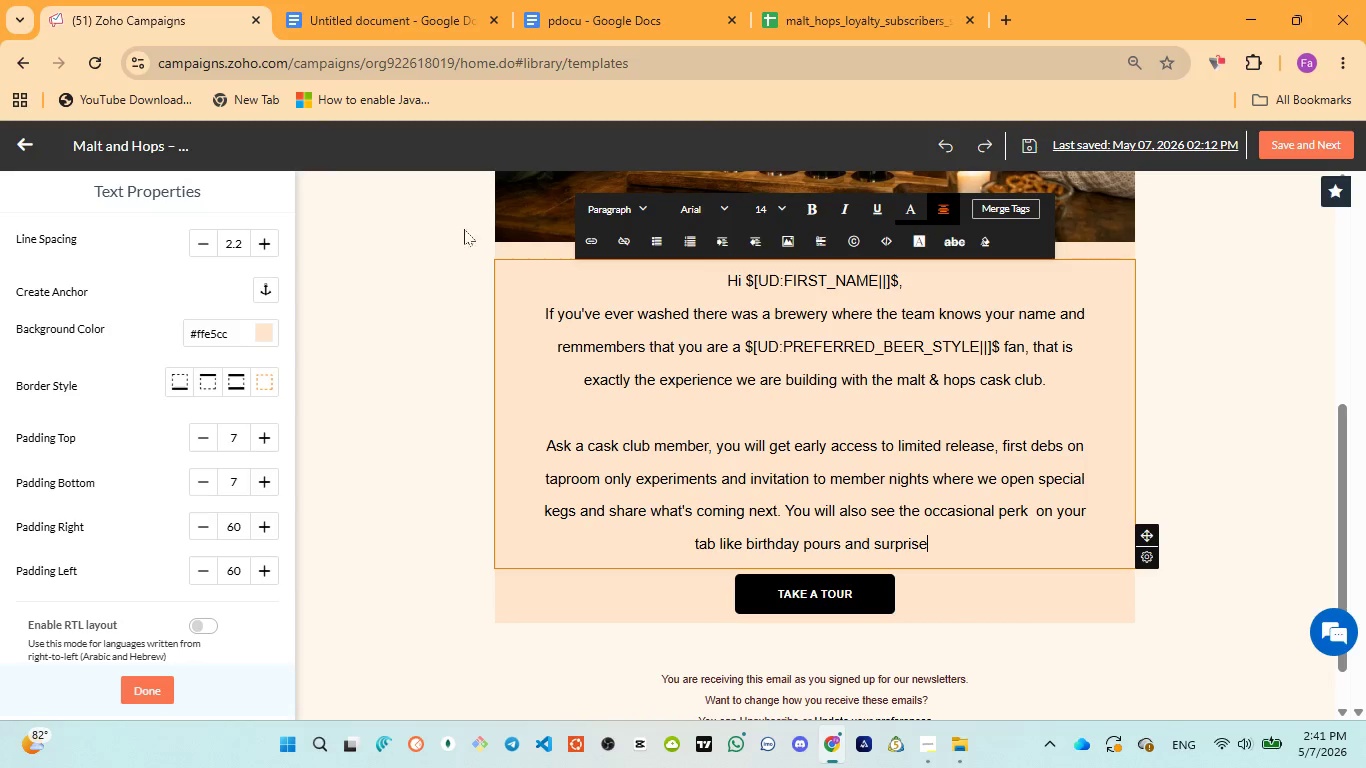 
left_click([582, 33])
 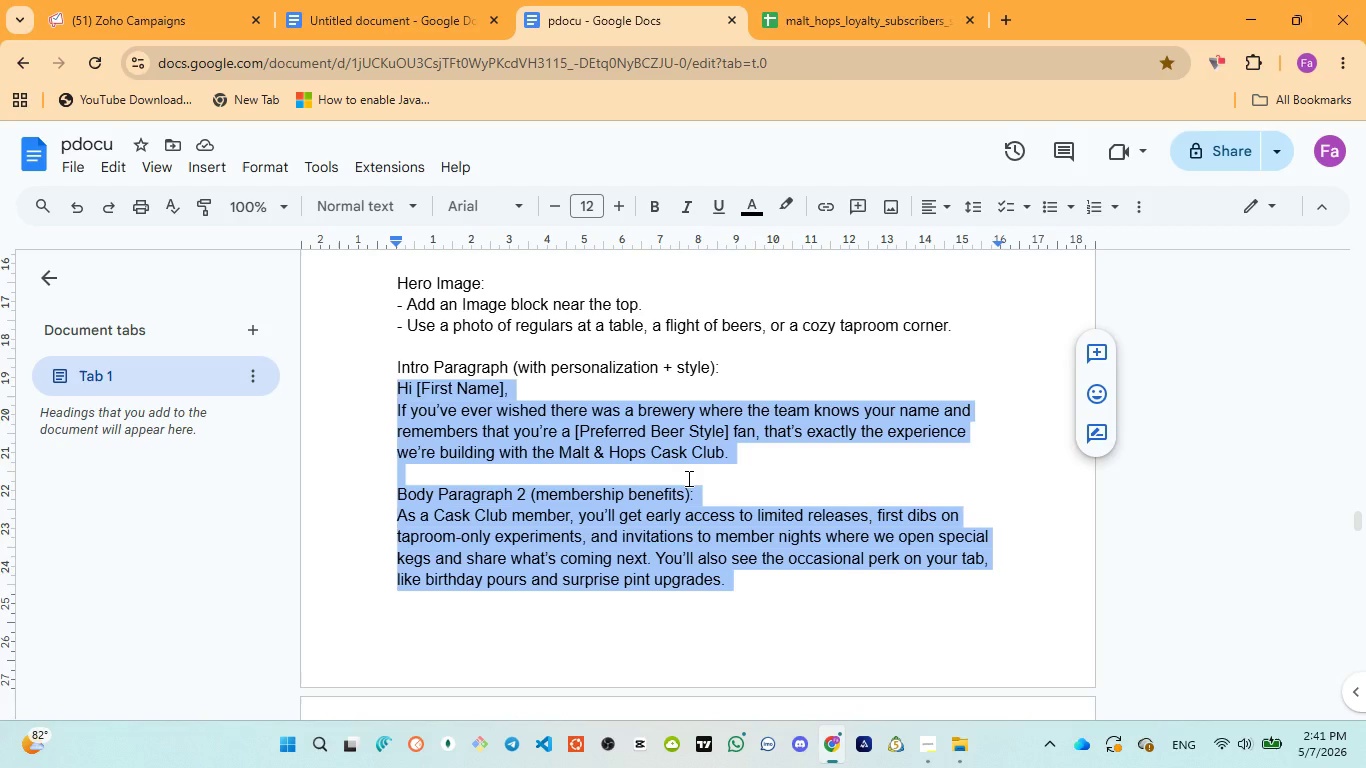 
wait(5.89)
 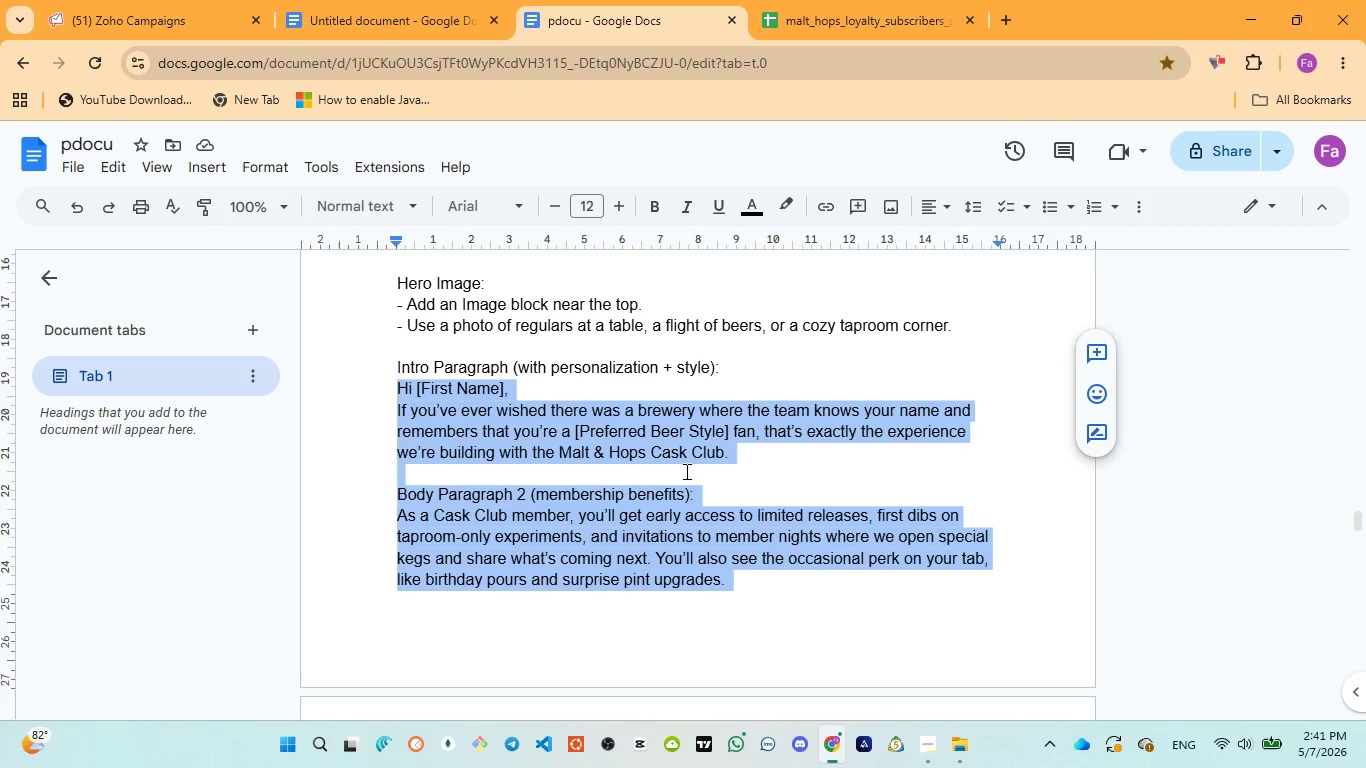 
left_click([123, 17])
 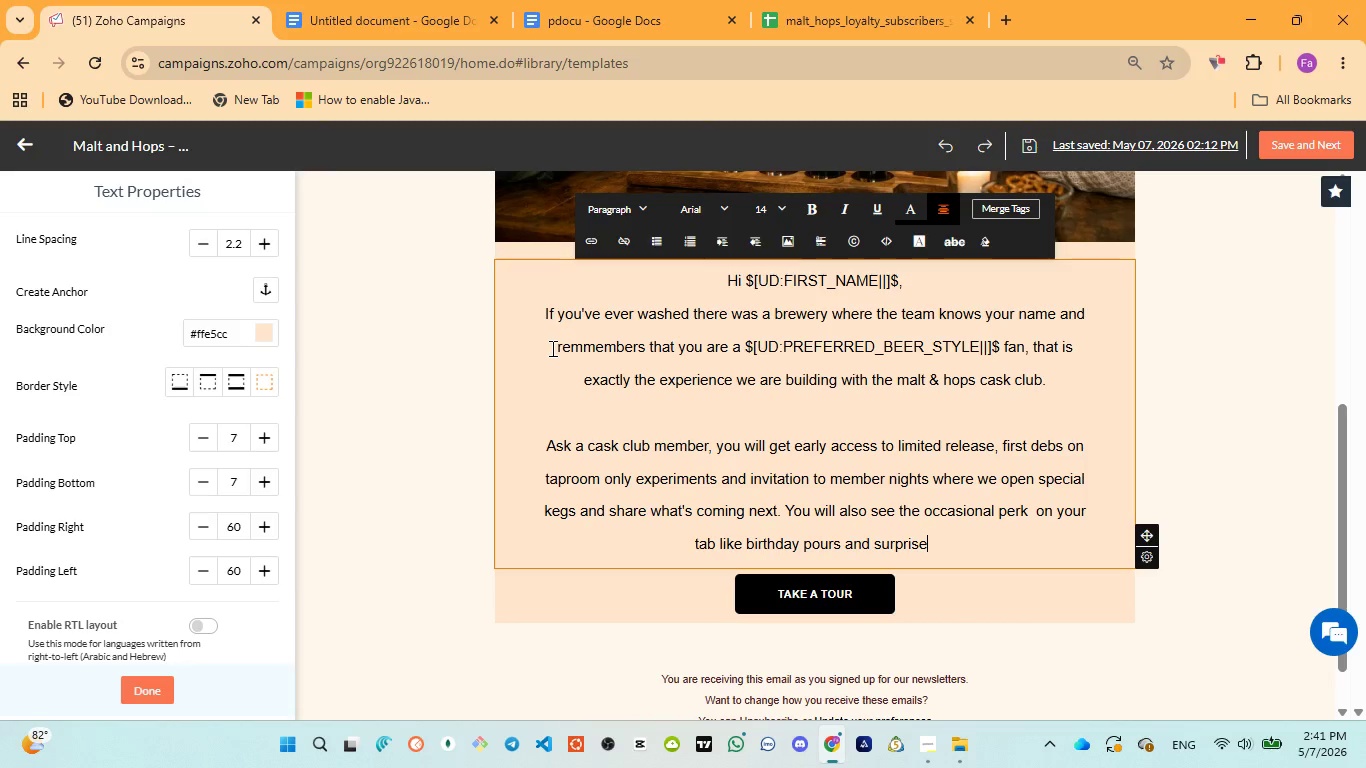 
type( pint upgrades)
 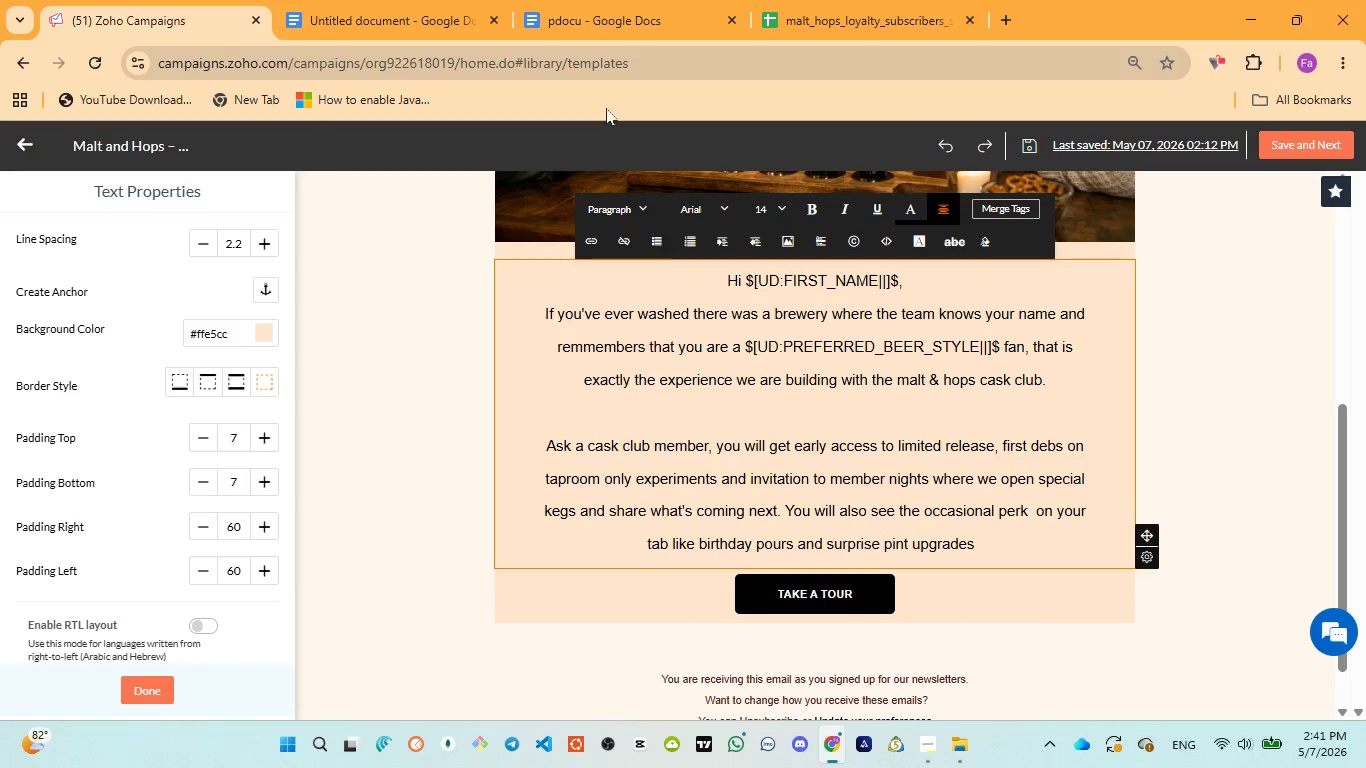 
left_click([596, 32])
 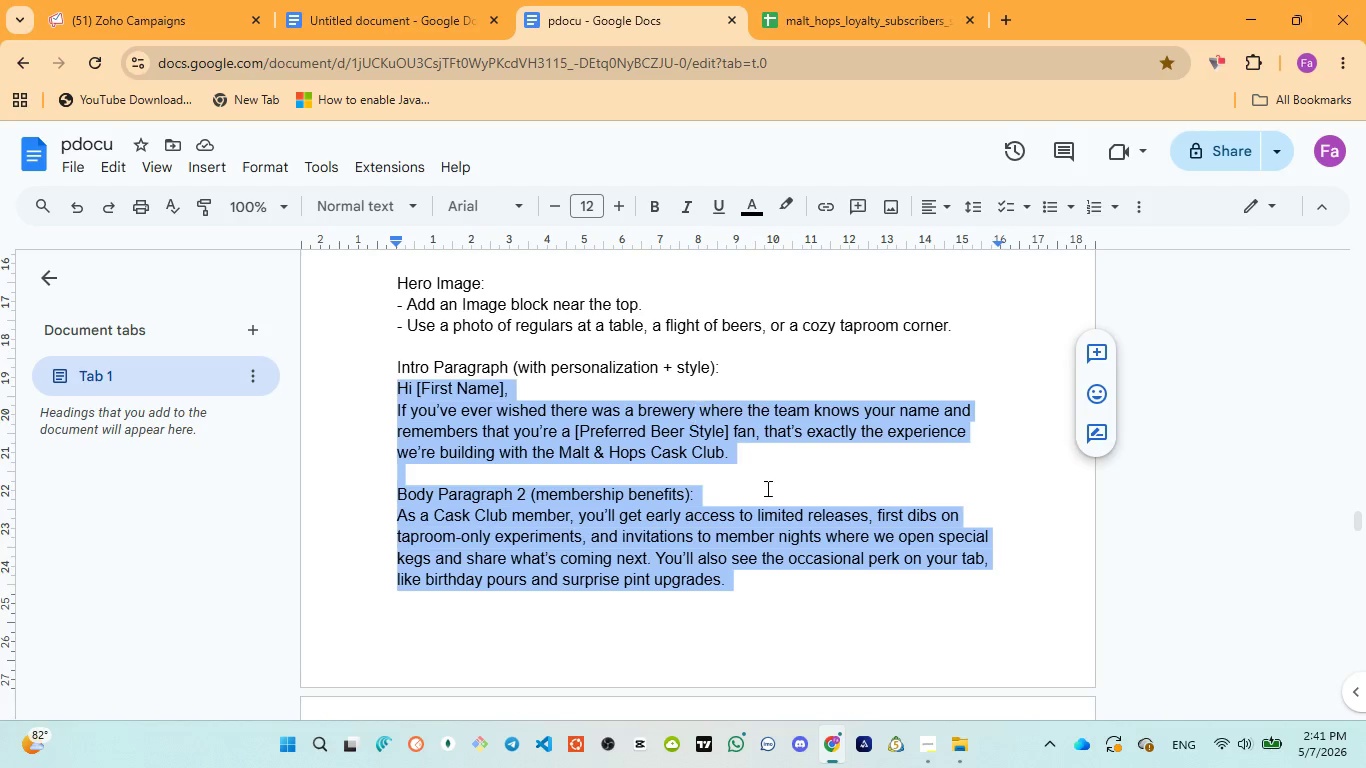 
scroll: coordinate [770, 498], scroll_direction: down, amount: 2.0
 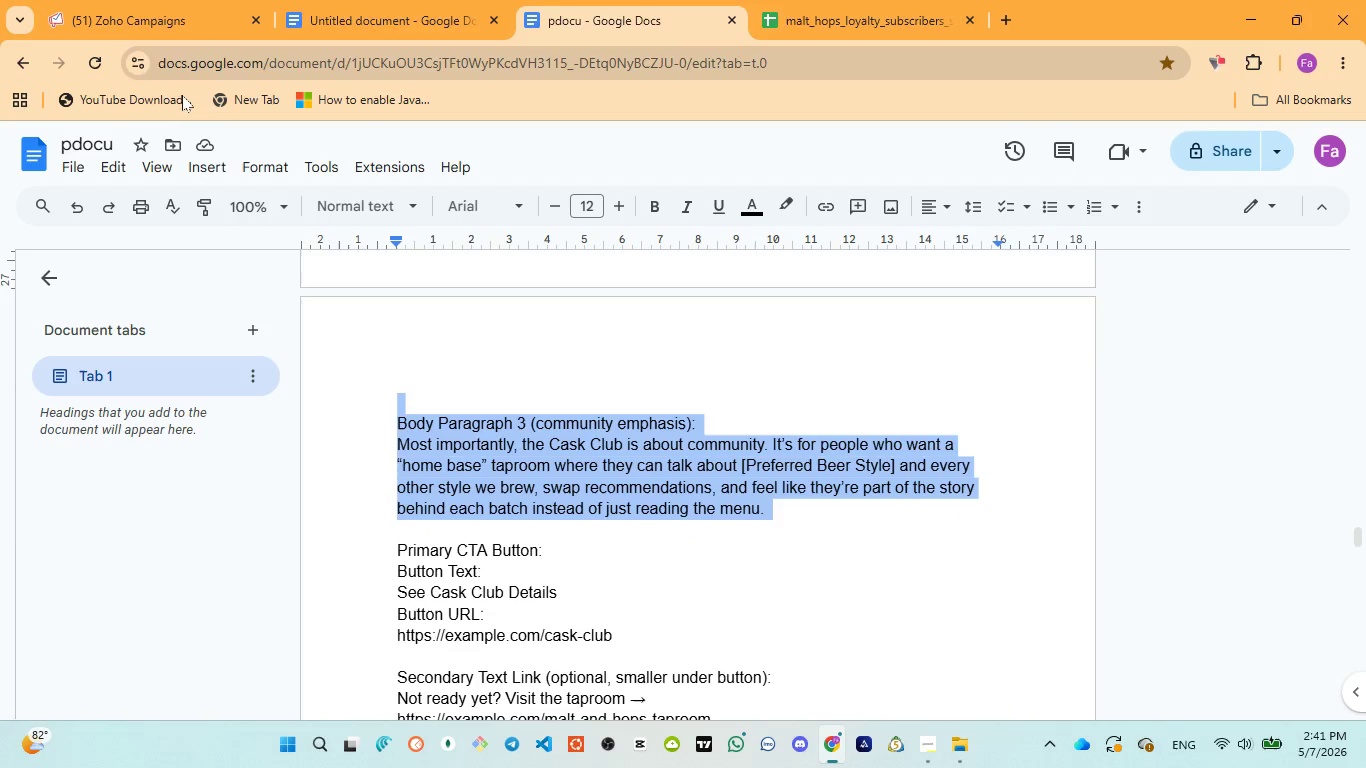 
left_click([145, 28])
 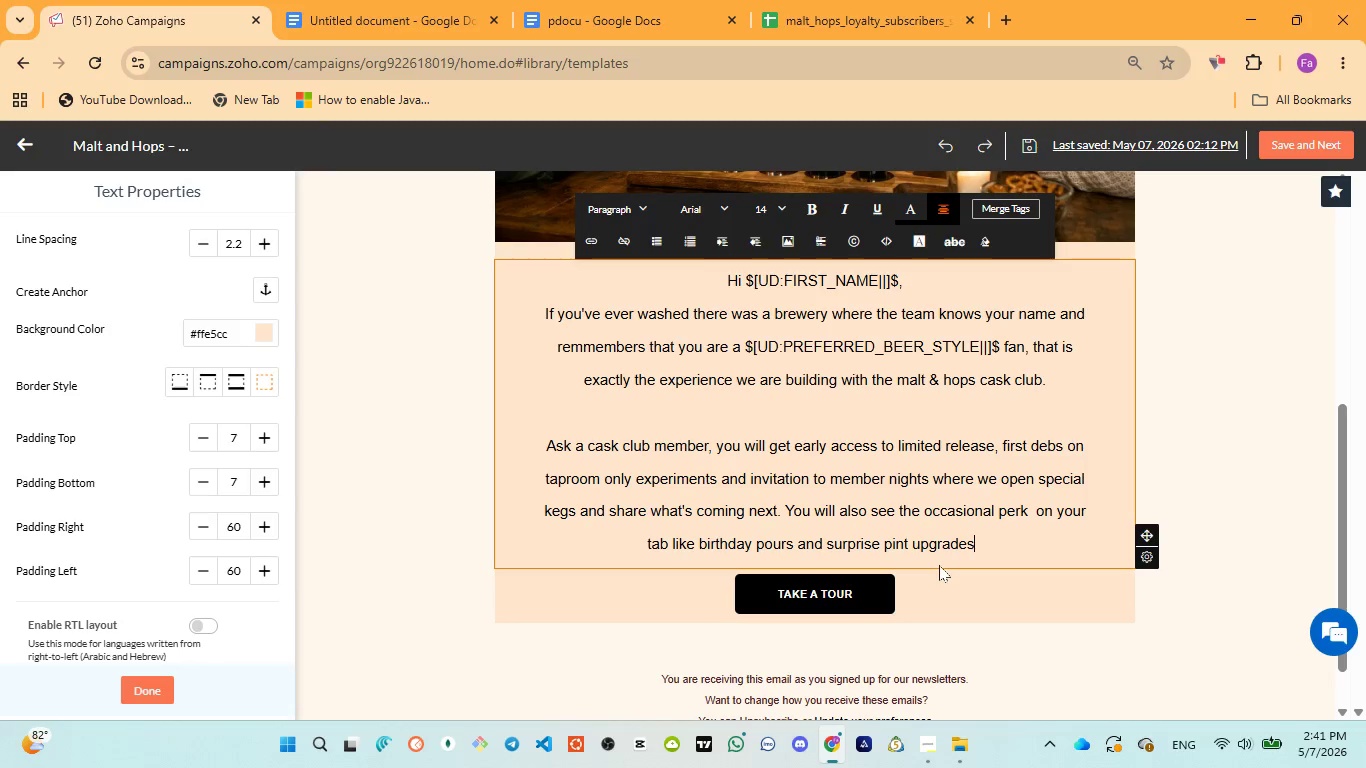 
key(Period)
 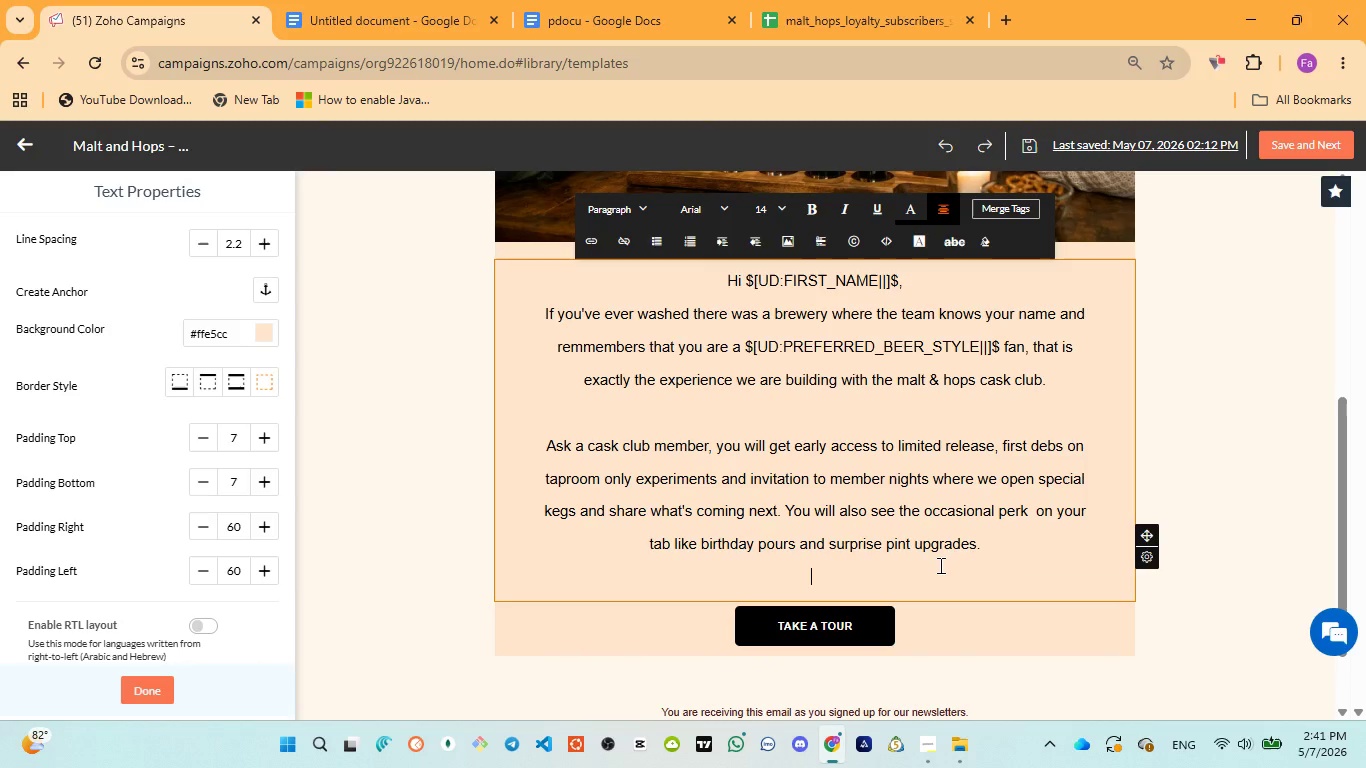 
key(Enter)
 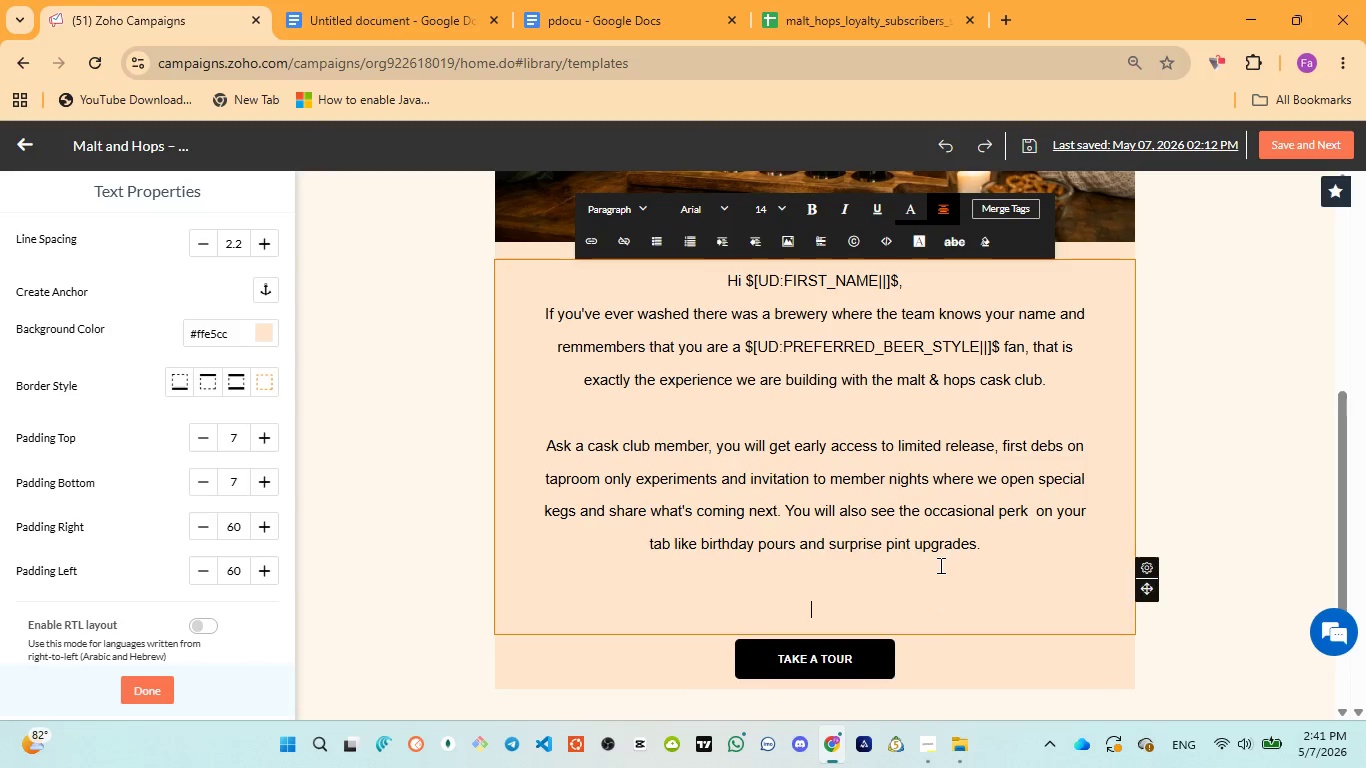 
key(Enter)
 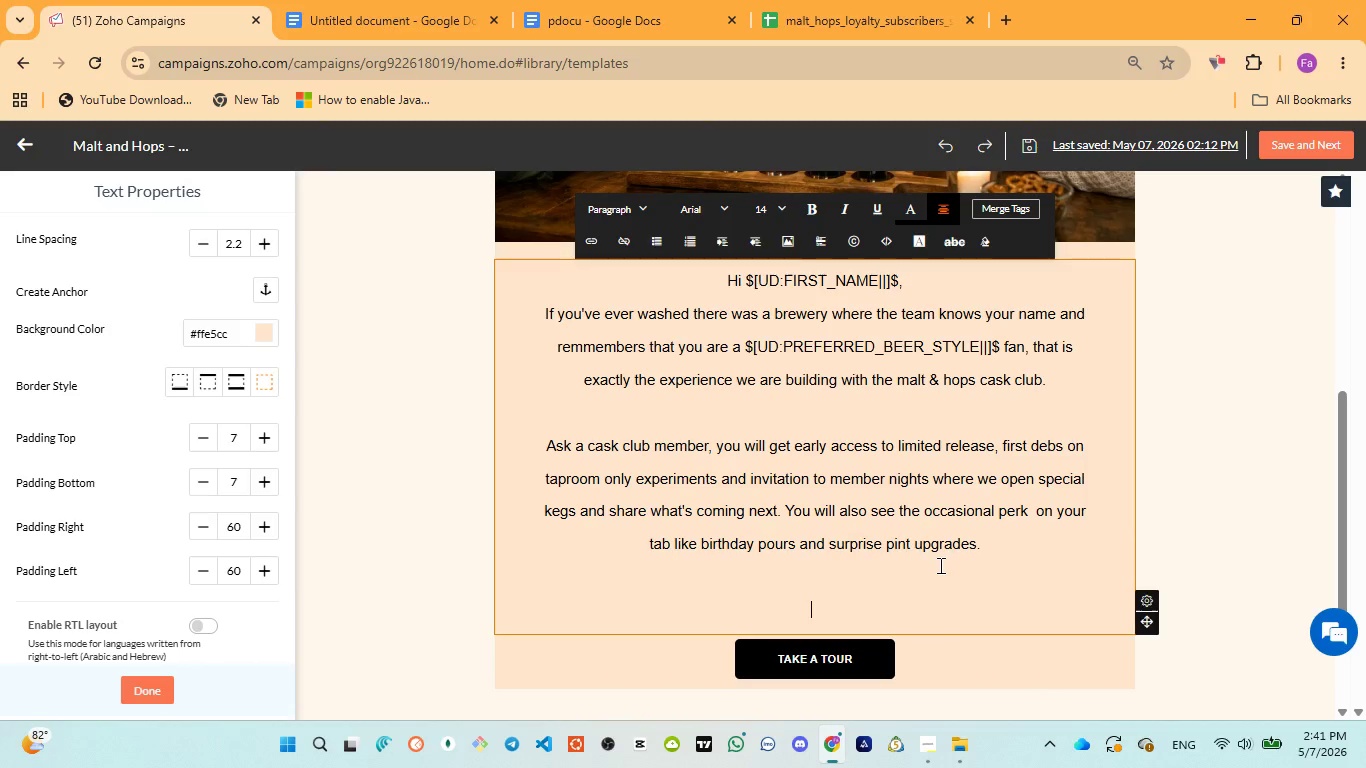 
type(<)
key(Backspace)
type(Most importantly the cask club )
 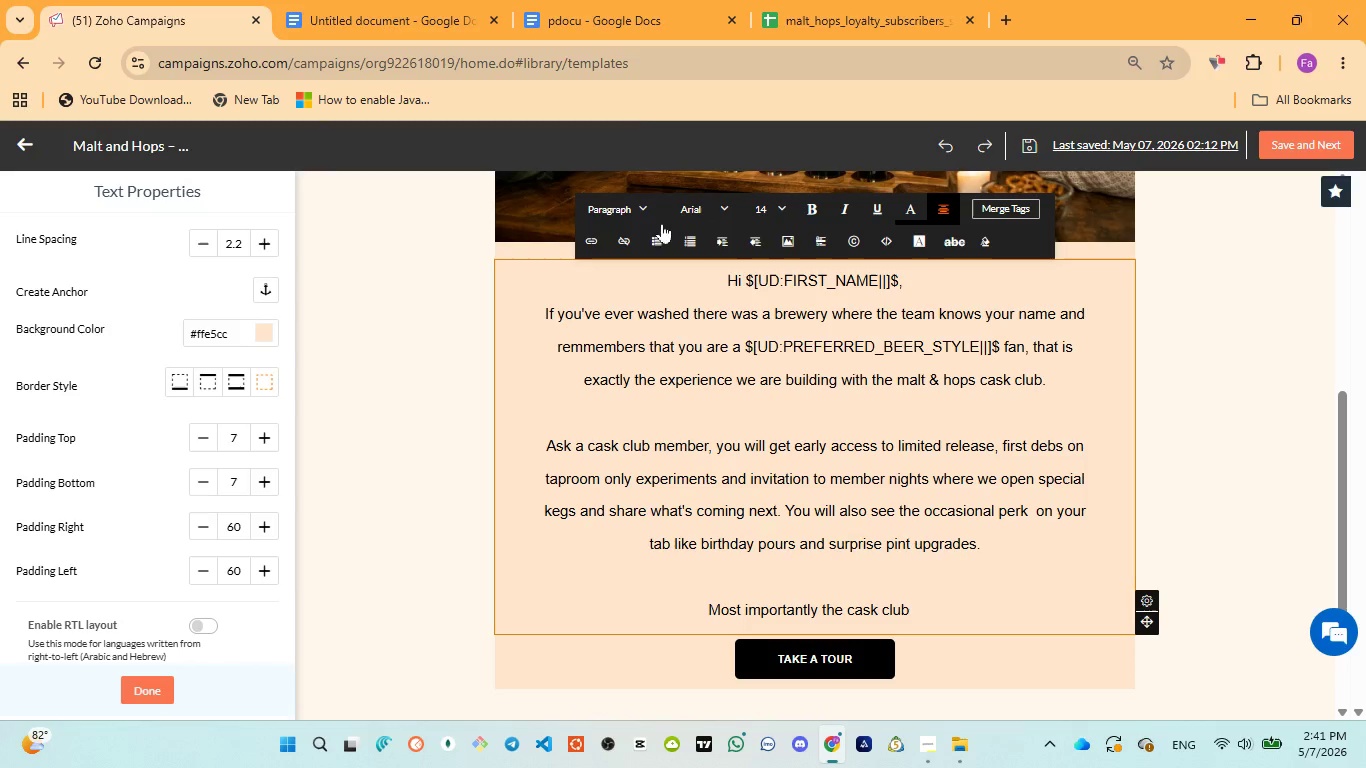 
left_click([604, 40])
 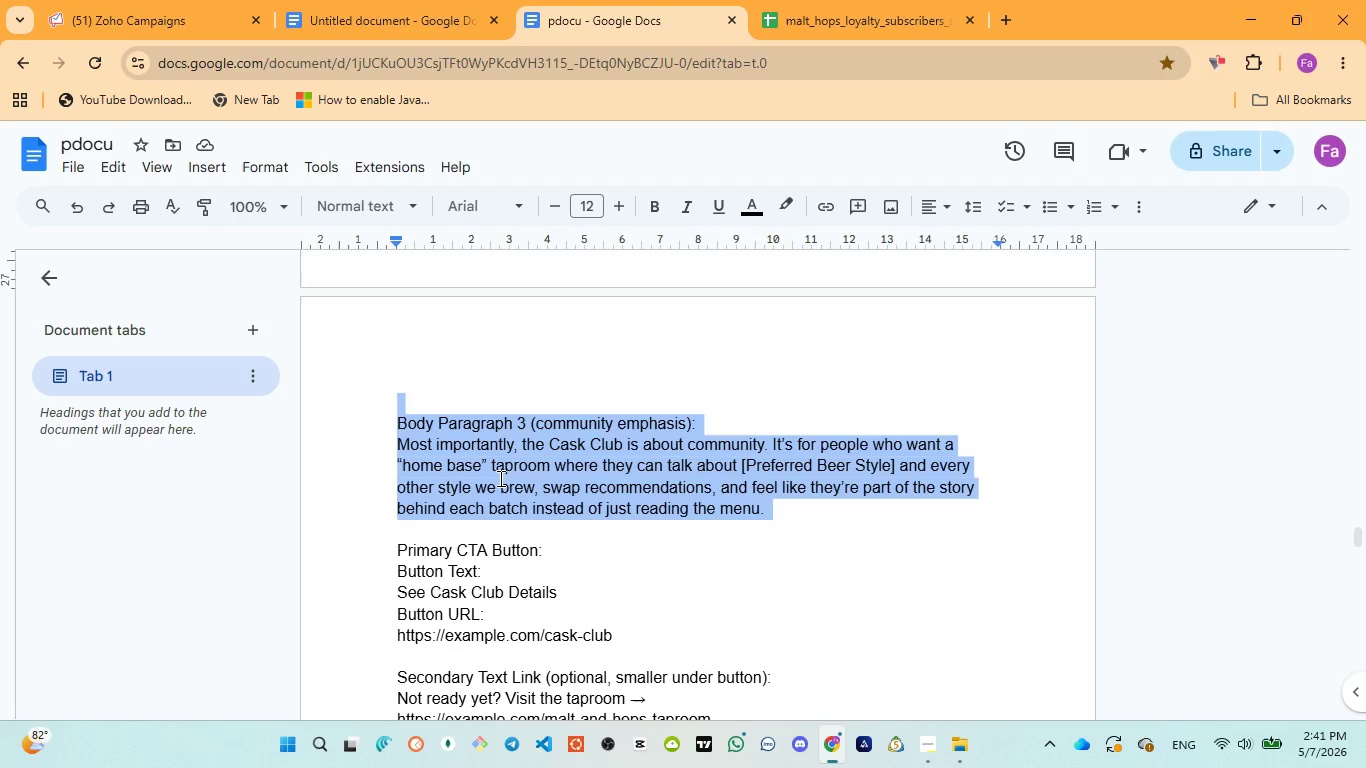 
wait(7.45)
 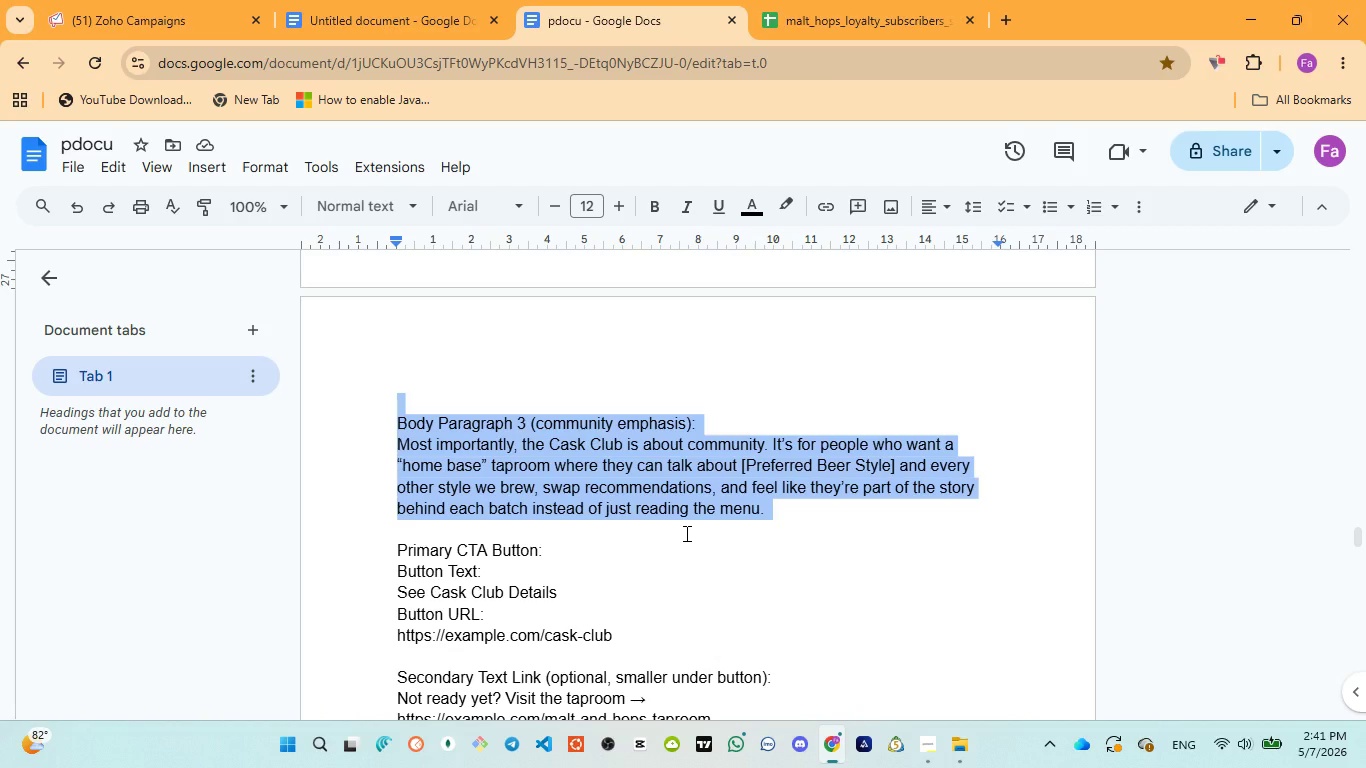 
left_click([134, 17])
 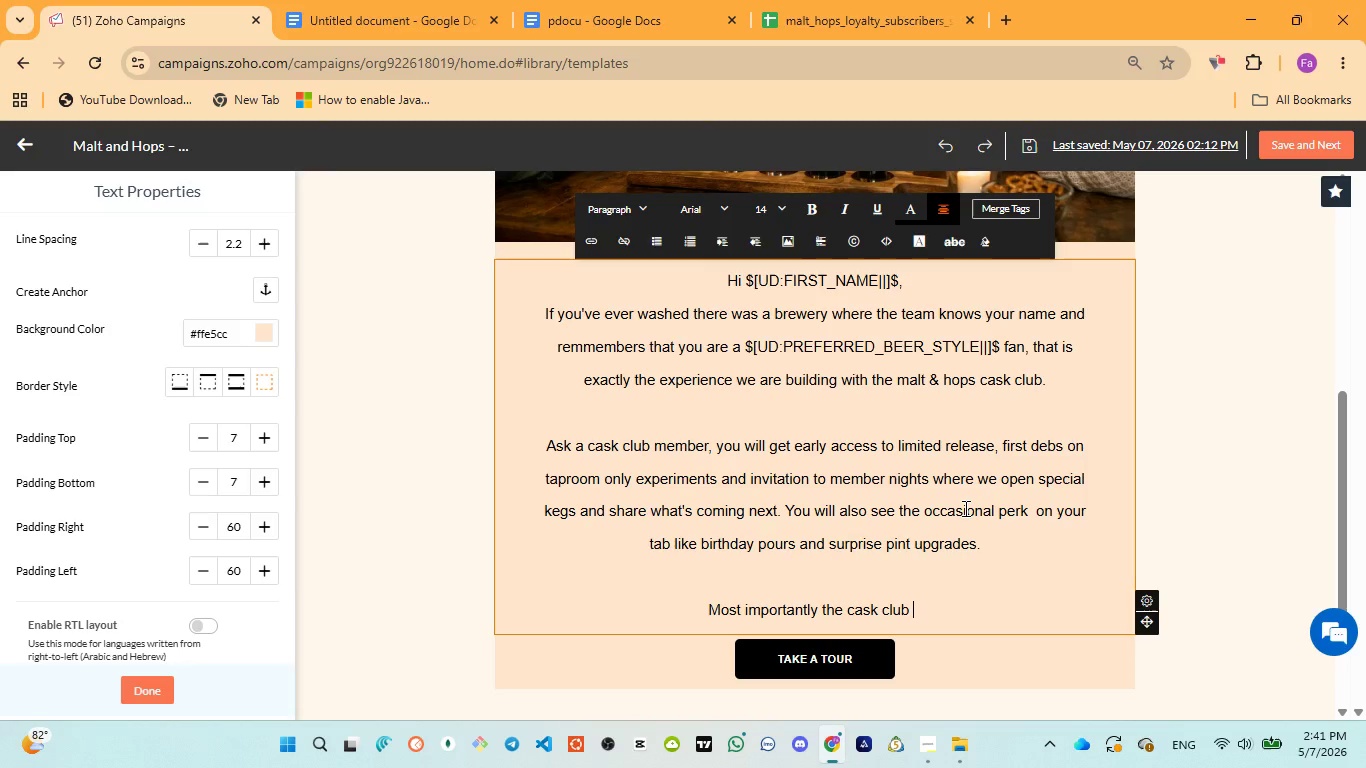 
type(is about comm)
 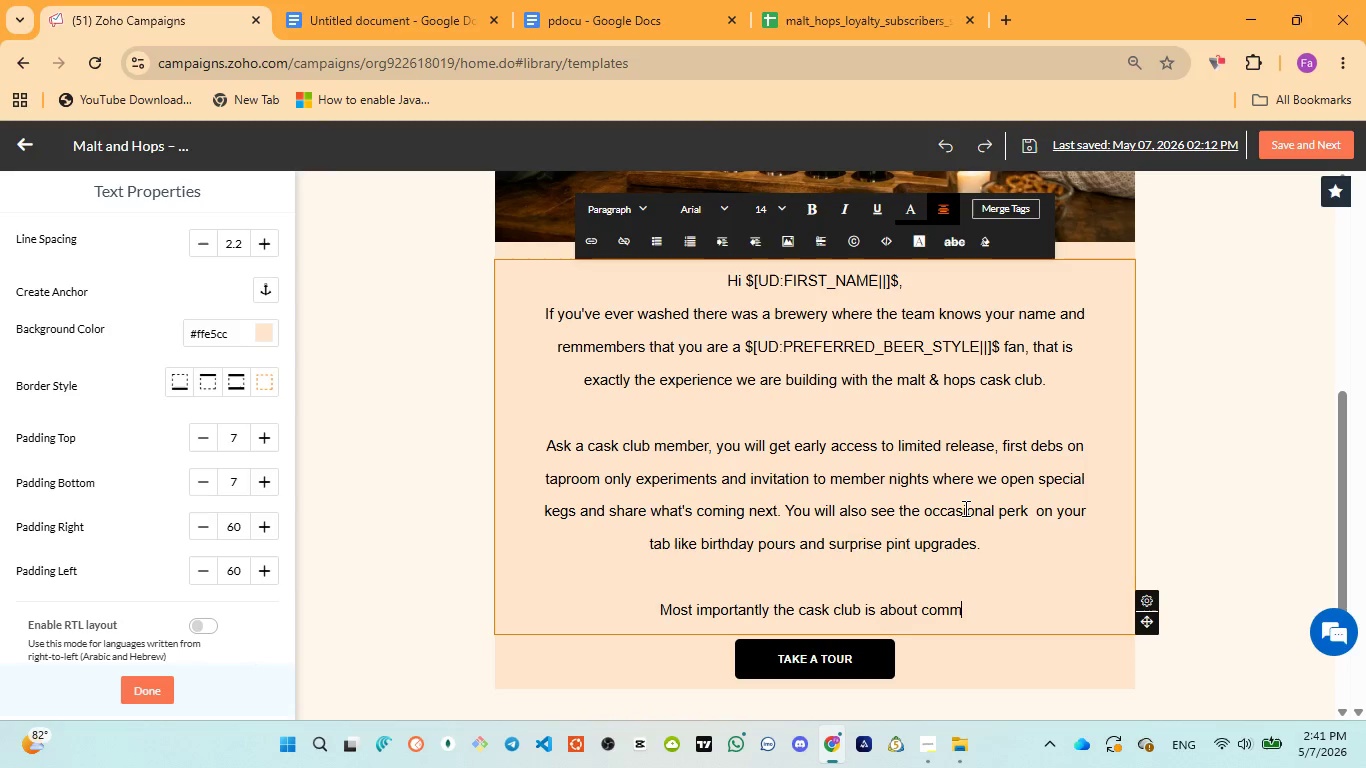 
type(unity )
 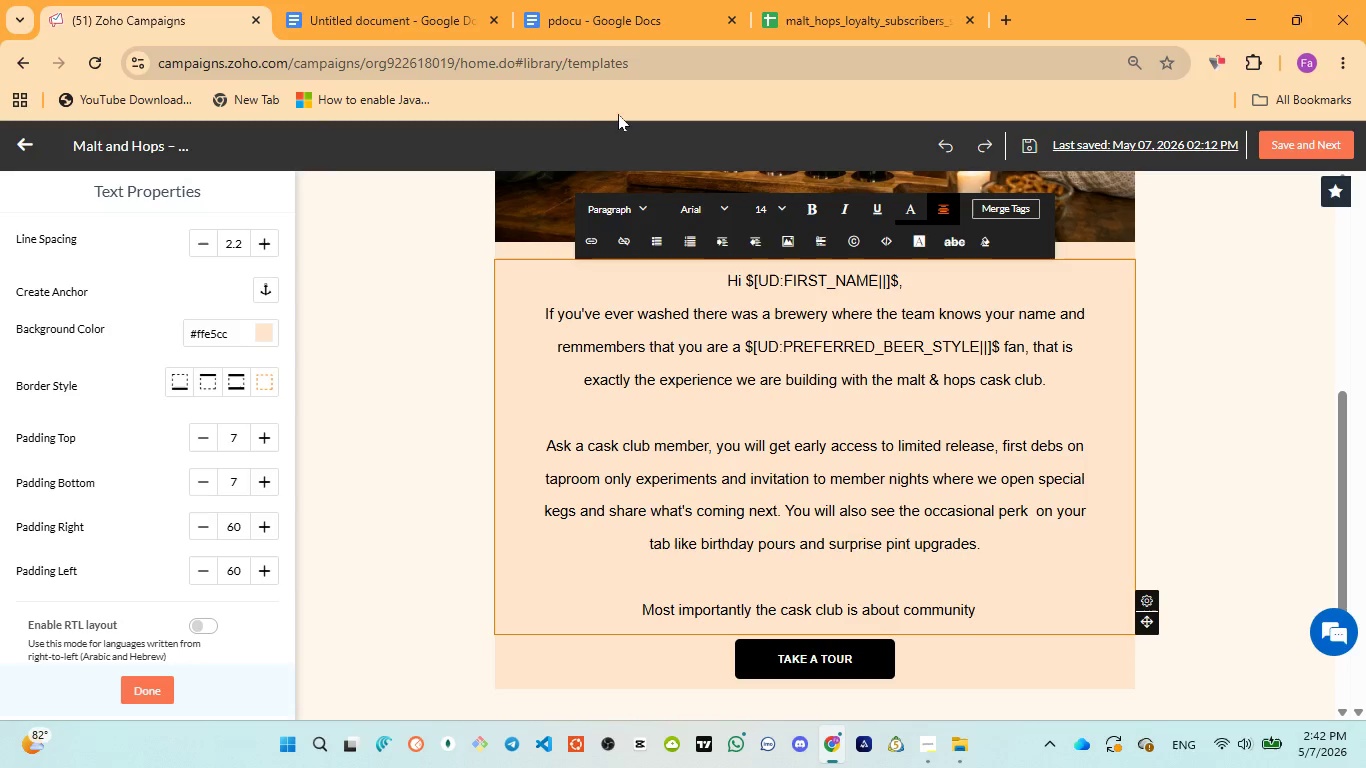 
left_click([603, 33])
 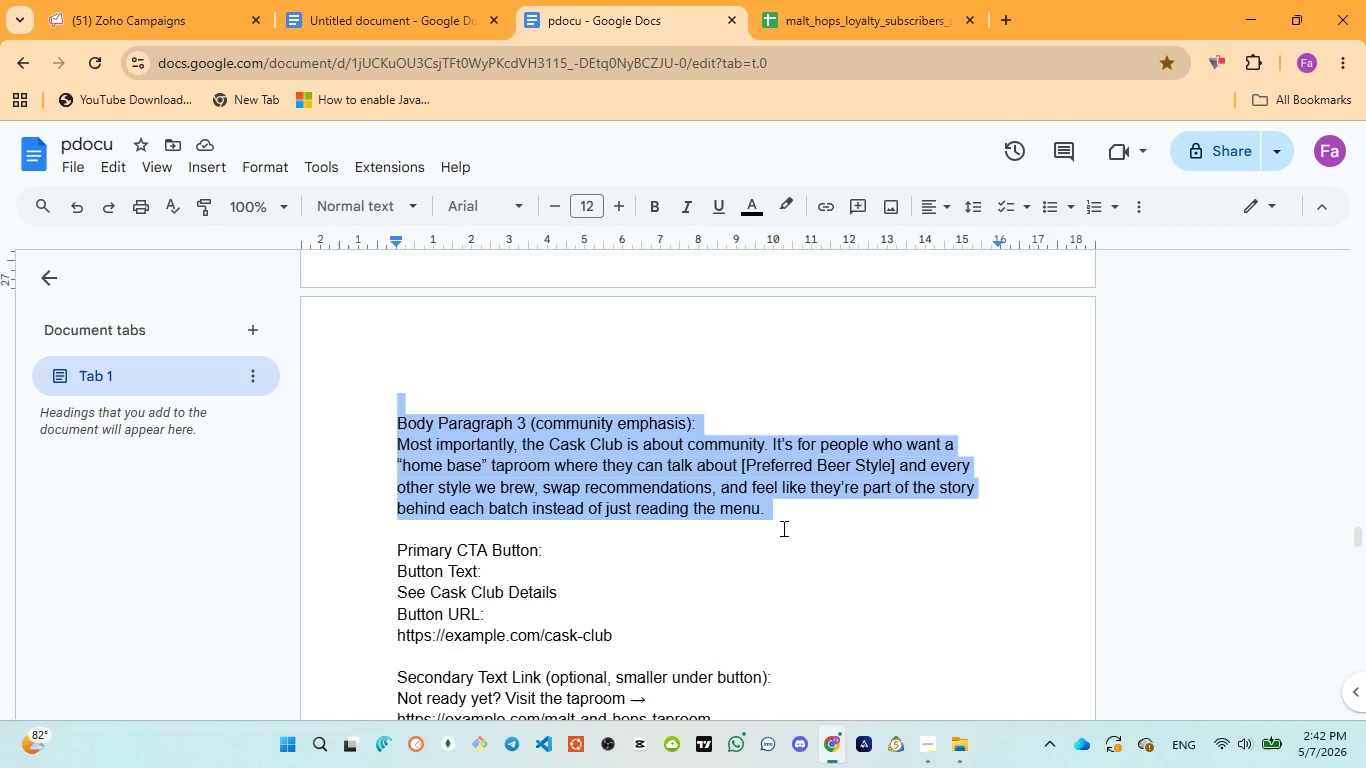 
wait(23.19)
 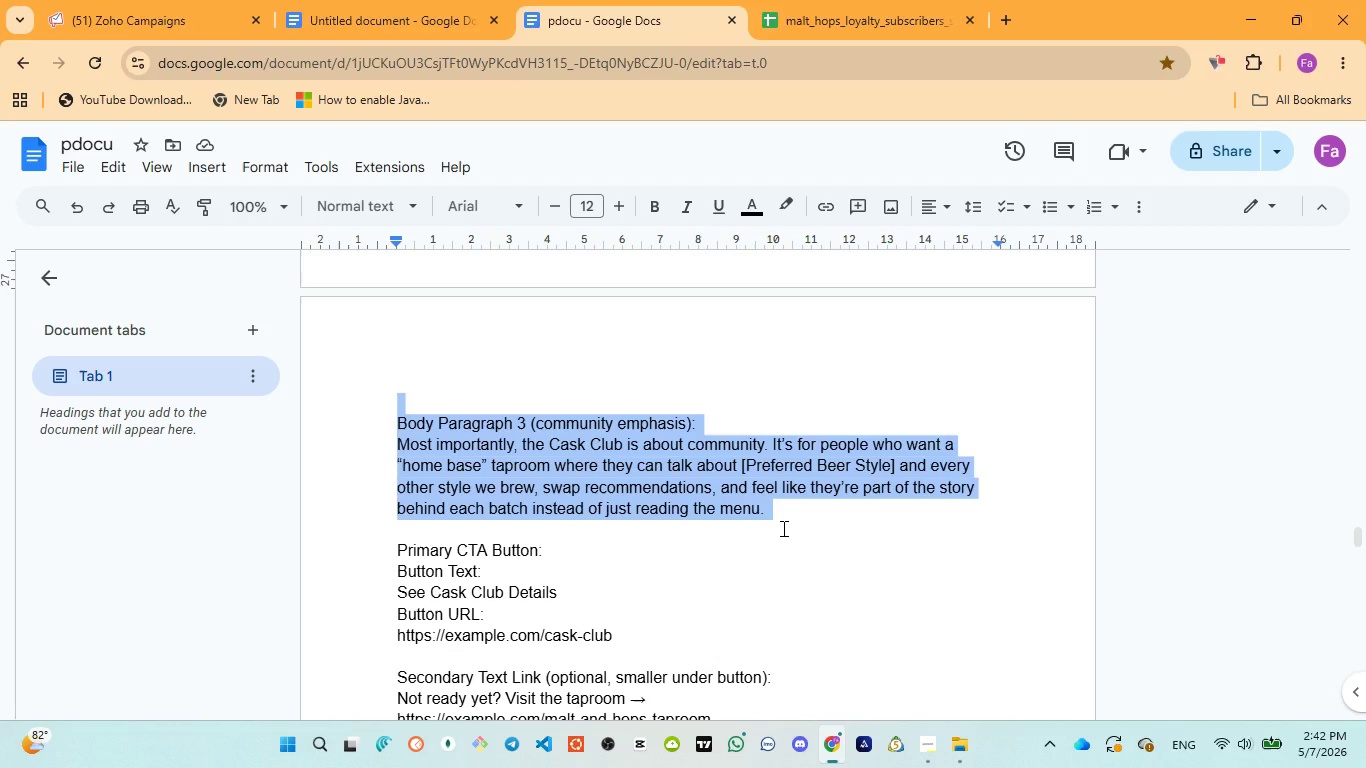 
left_click([133, 30])
 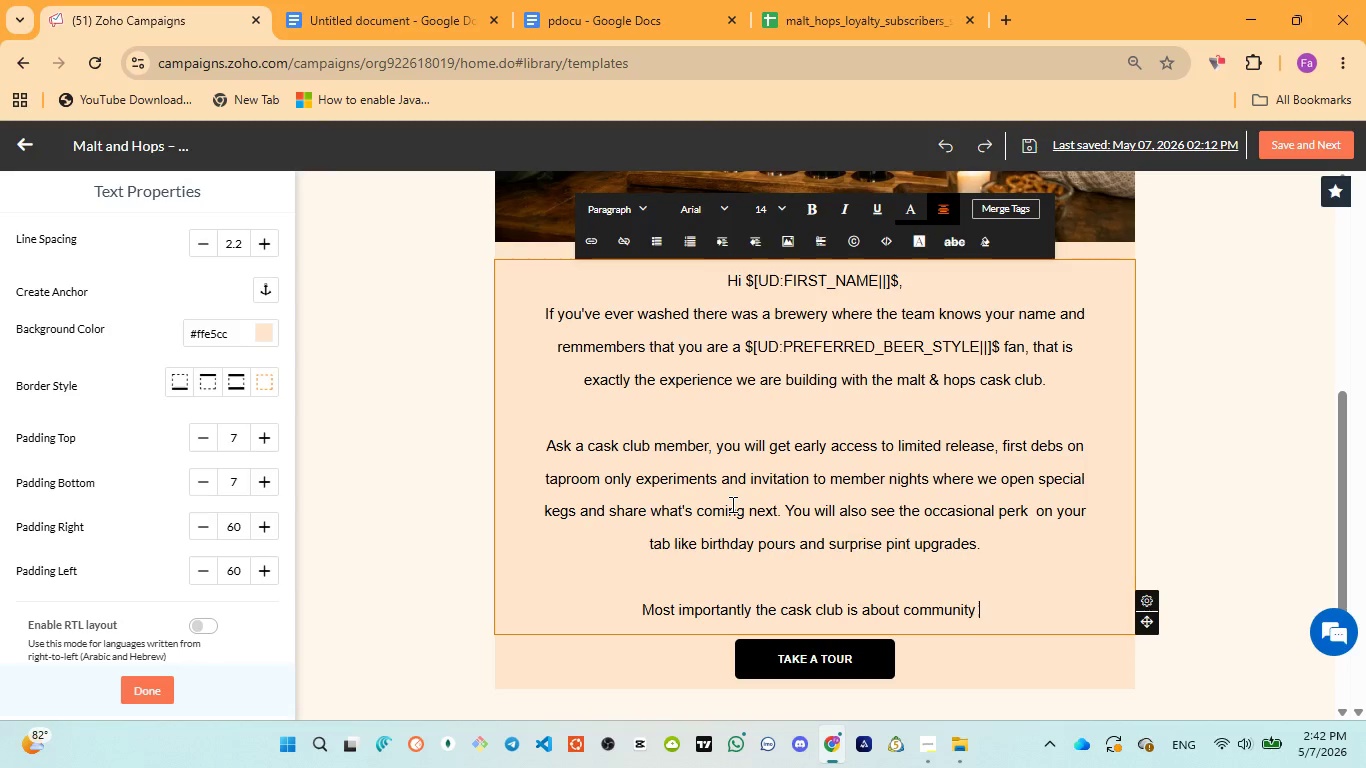 
key(ArrowLeft)
 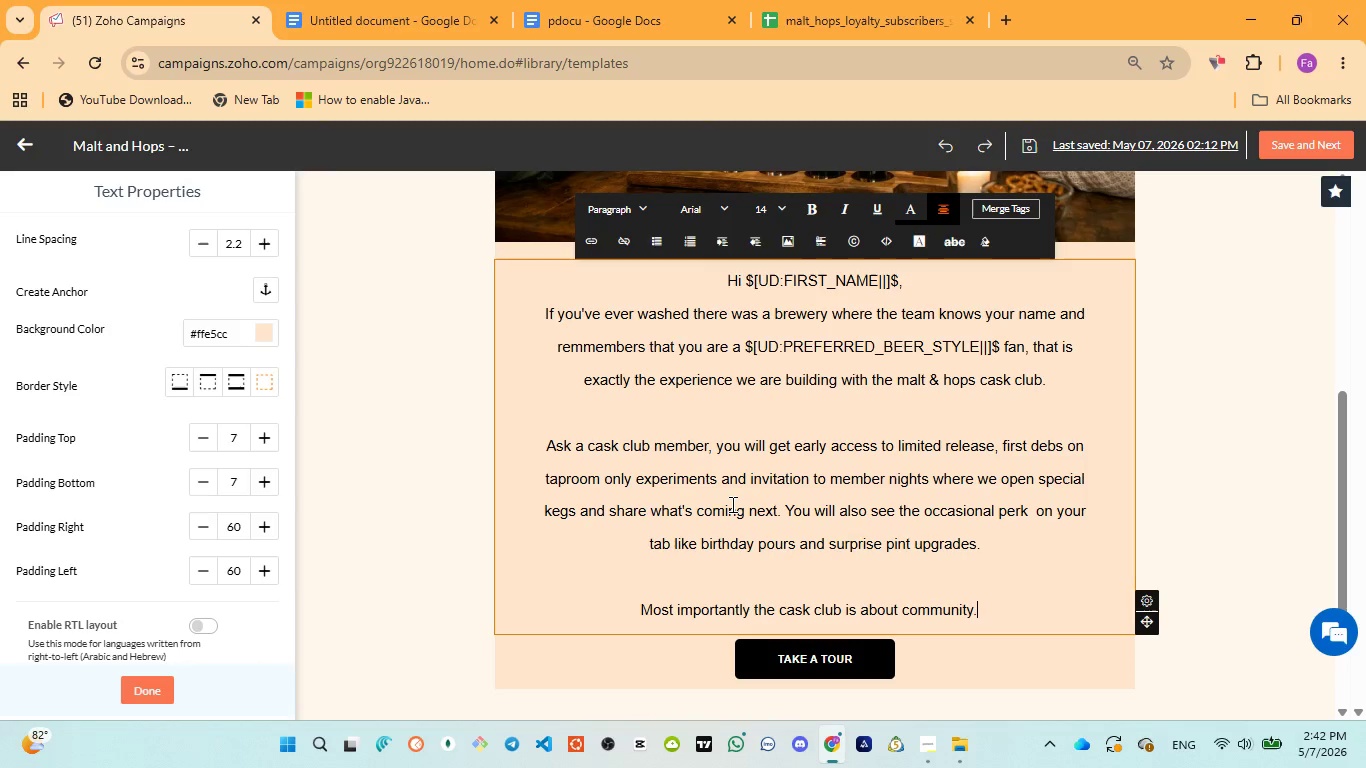 
type(. It's for people who want )
 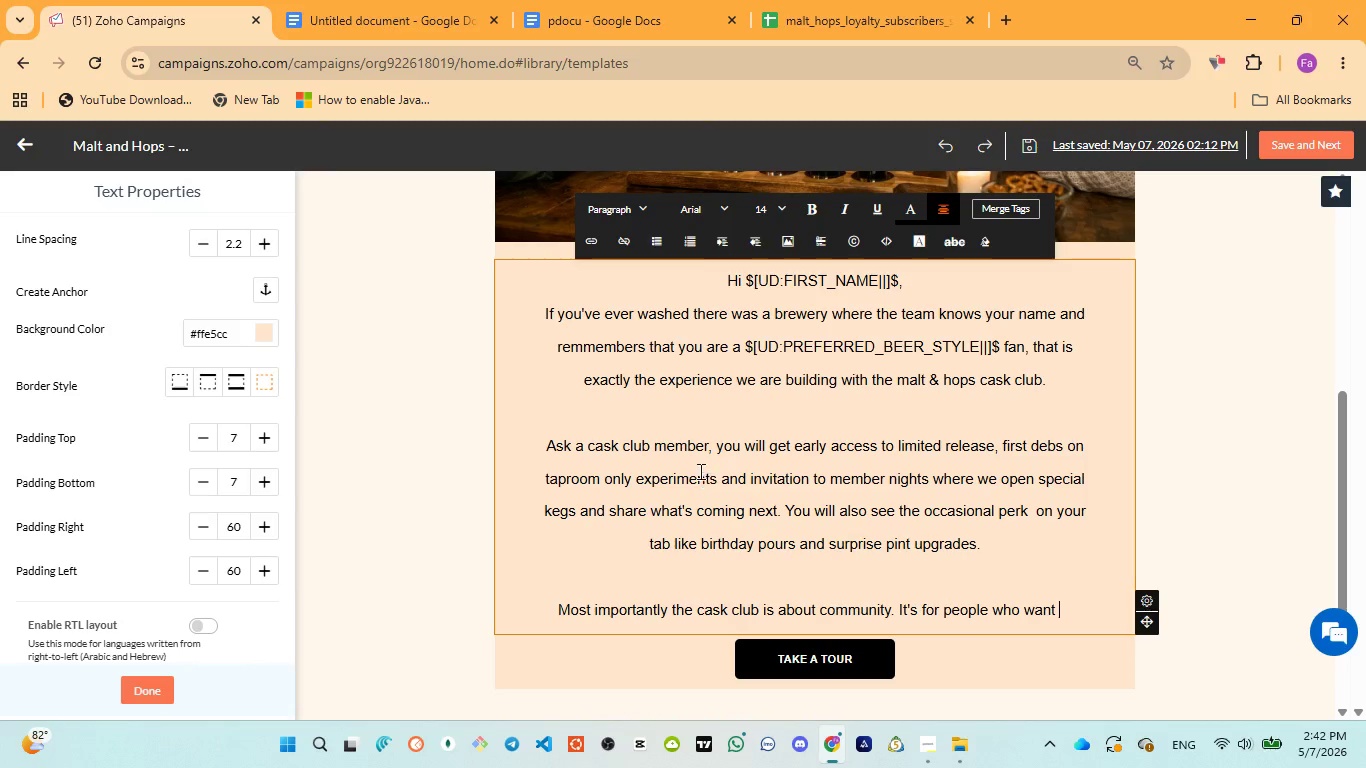 
left_click([571, 32])
 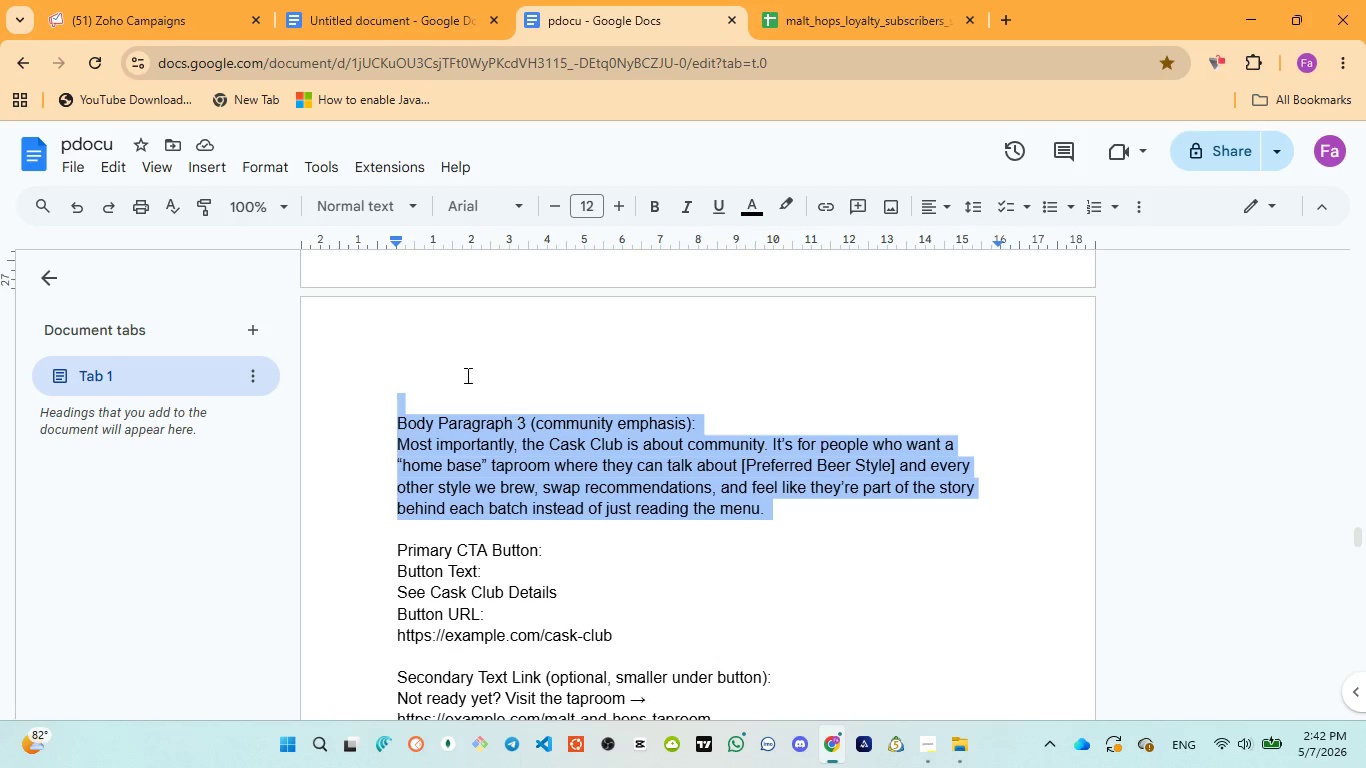 
left_click([158, 35])
 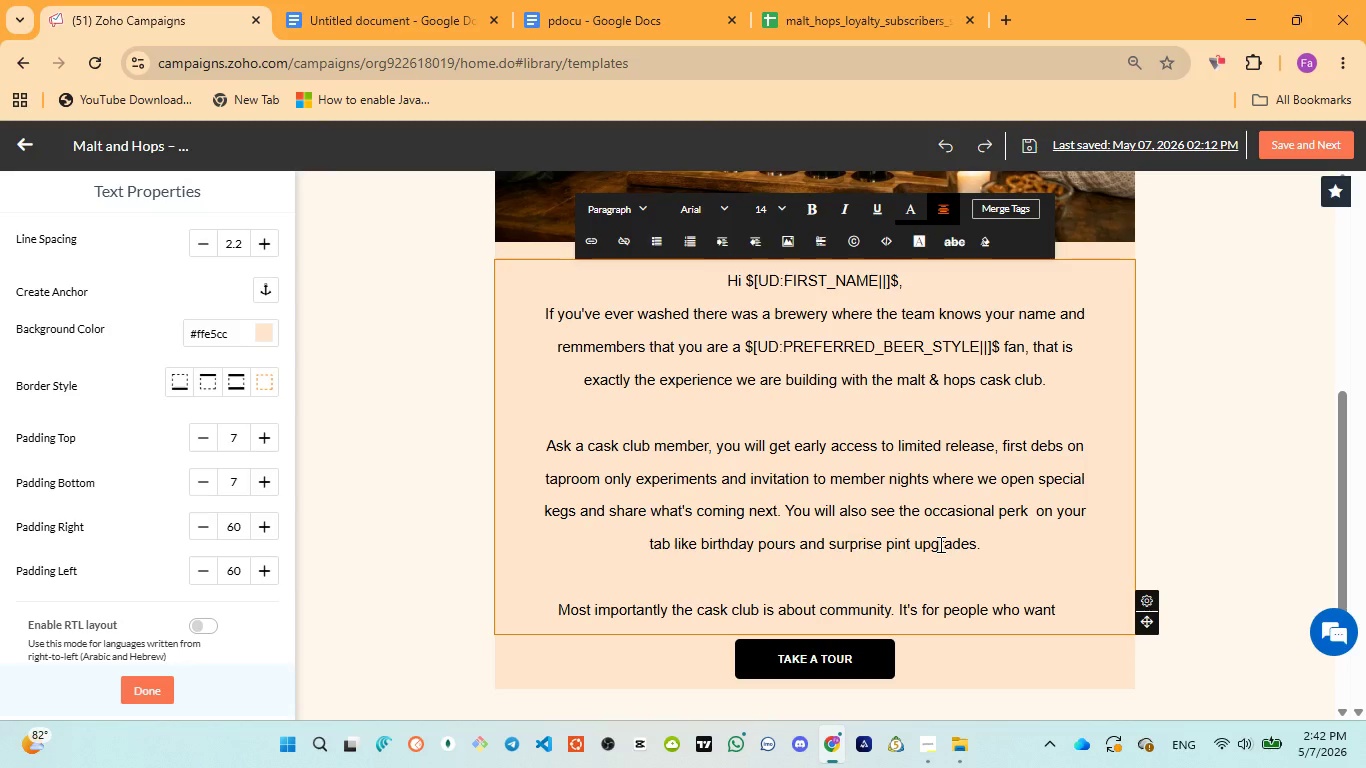 
type(a home base taproom)
 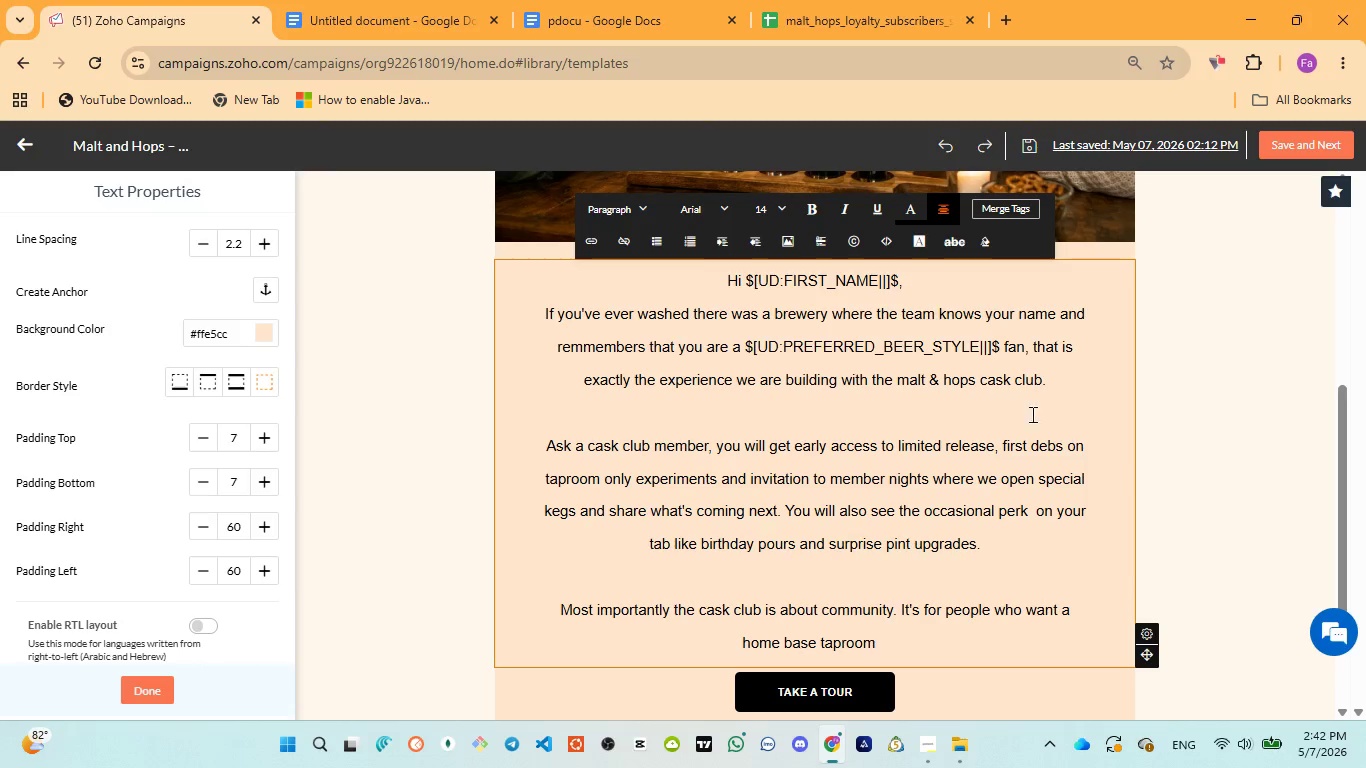 
left_click([615, 26])
 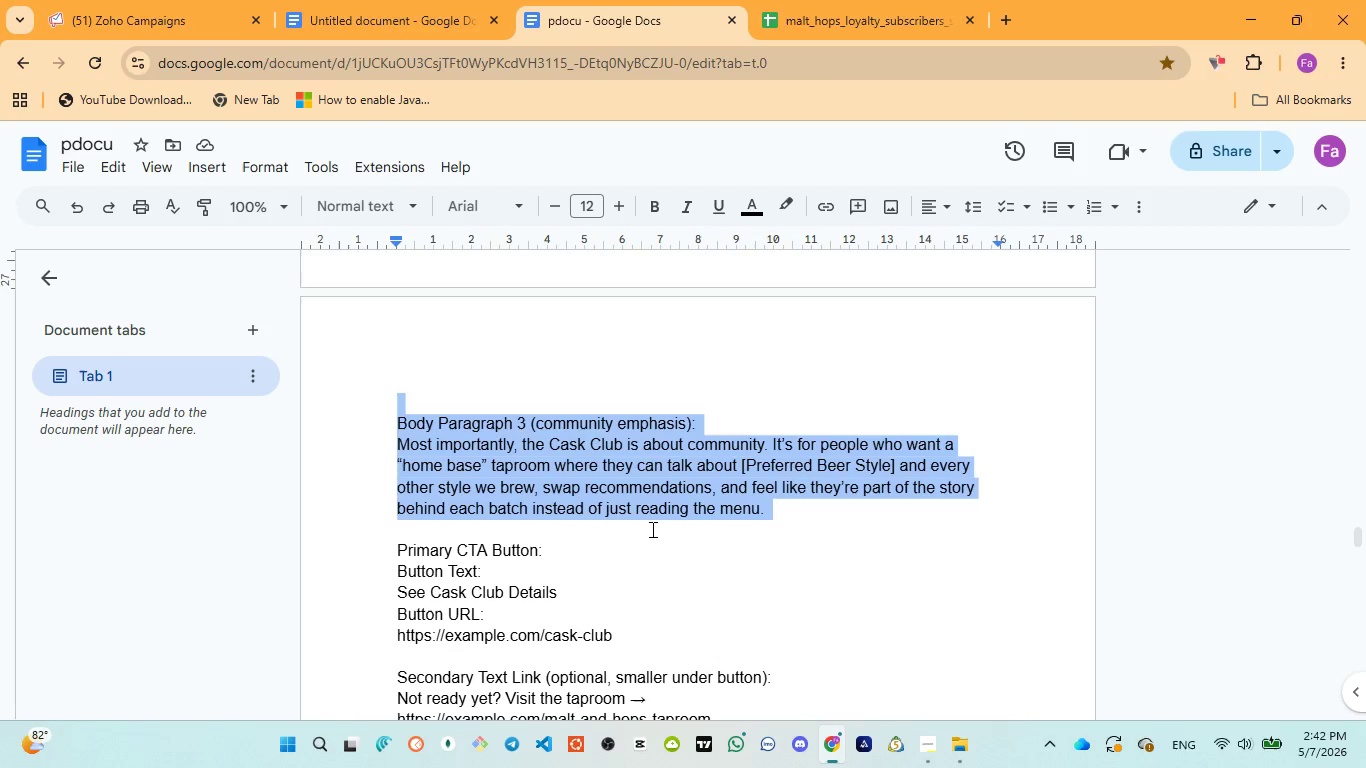 
wait(8.2)
 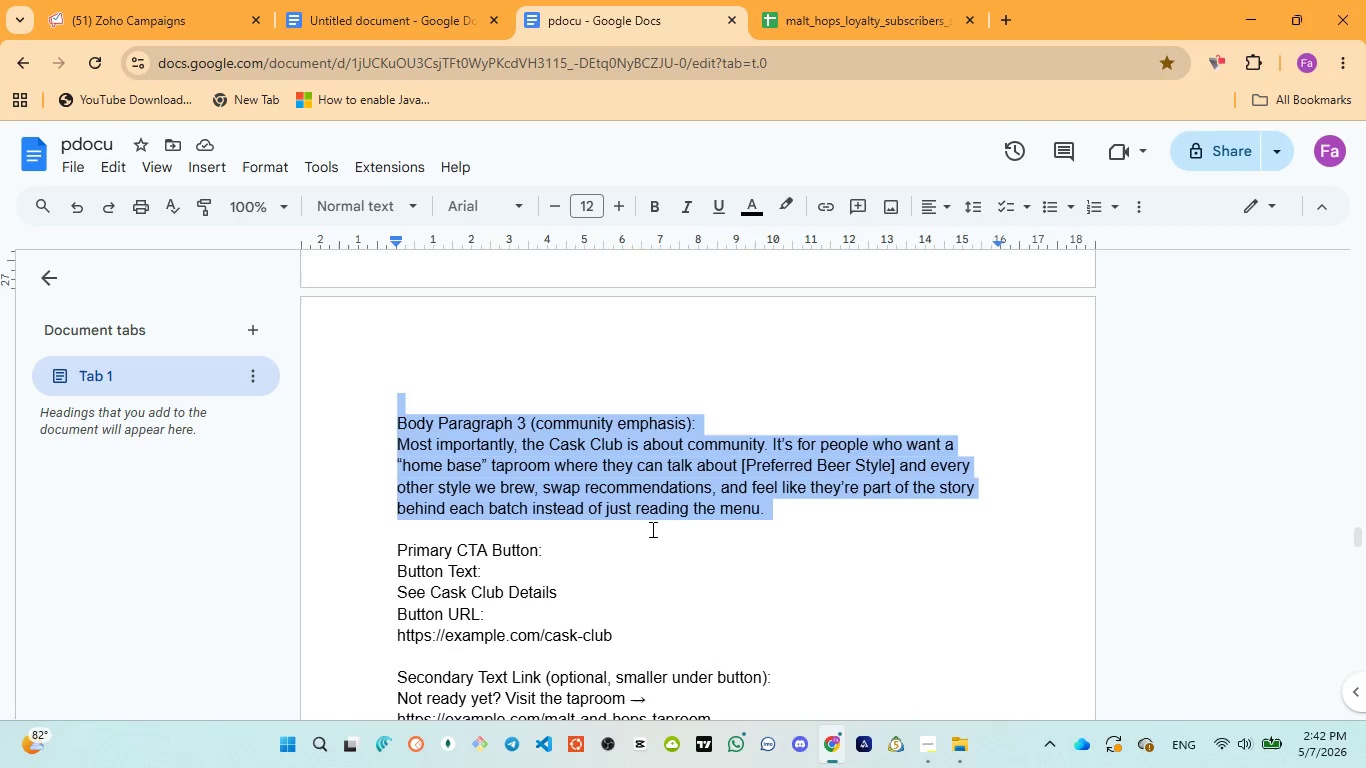 
left_click([150, 23])
 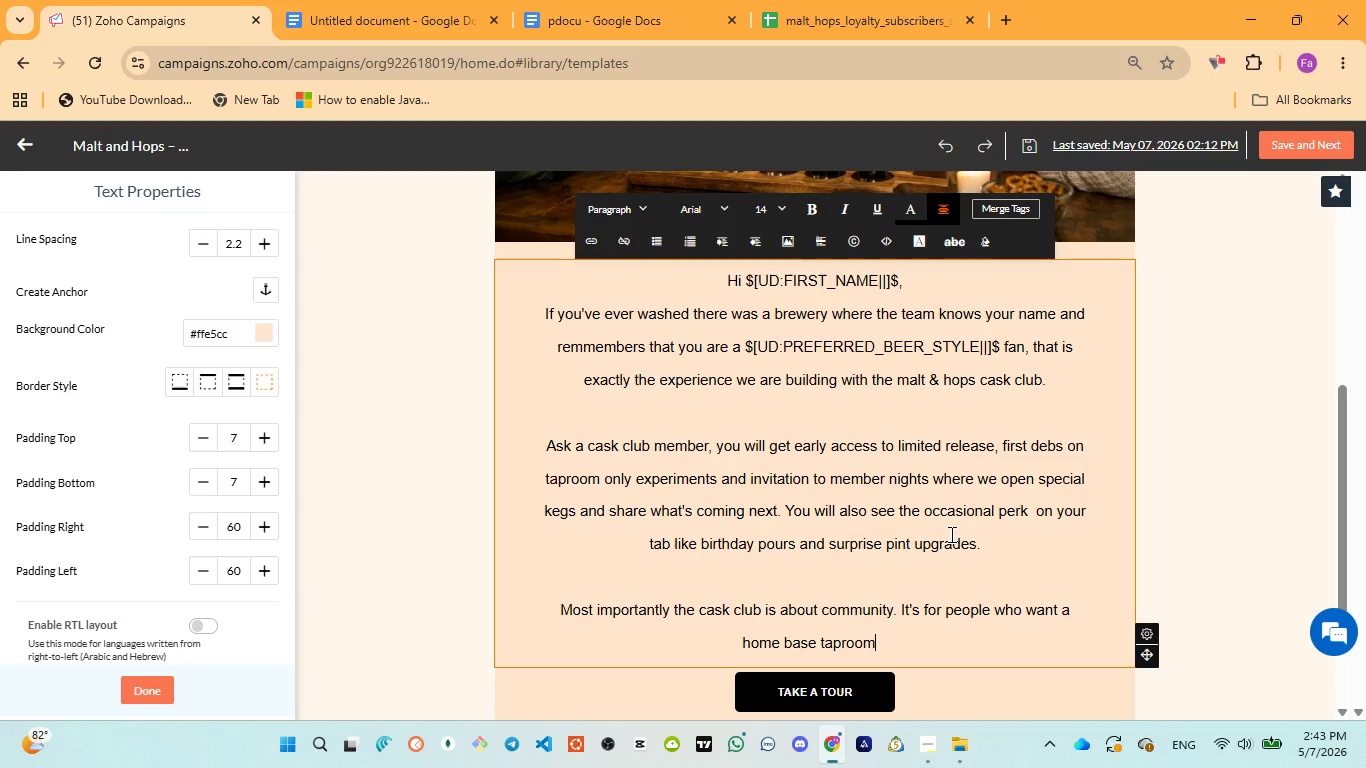 
type(where they can talk about )
 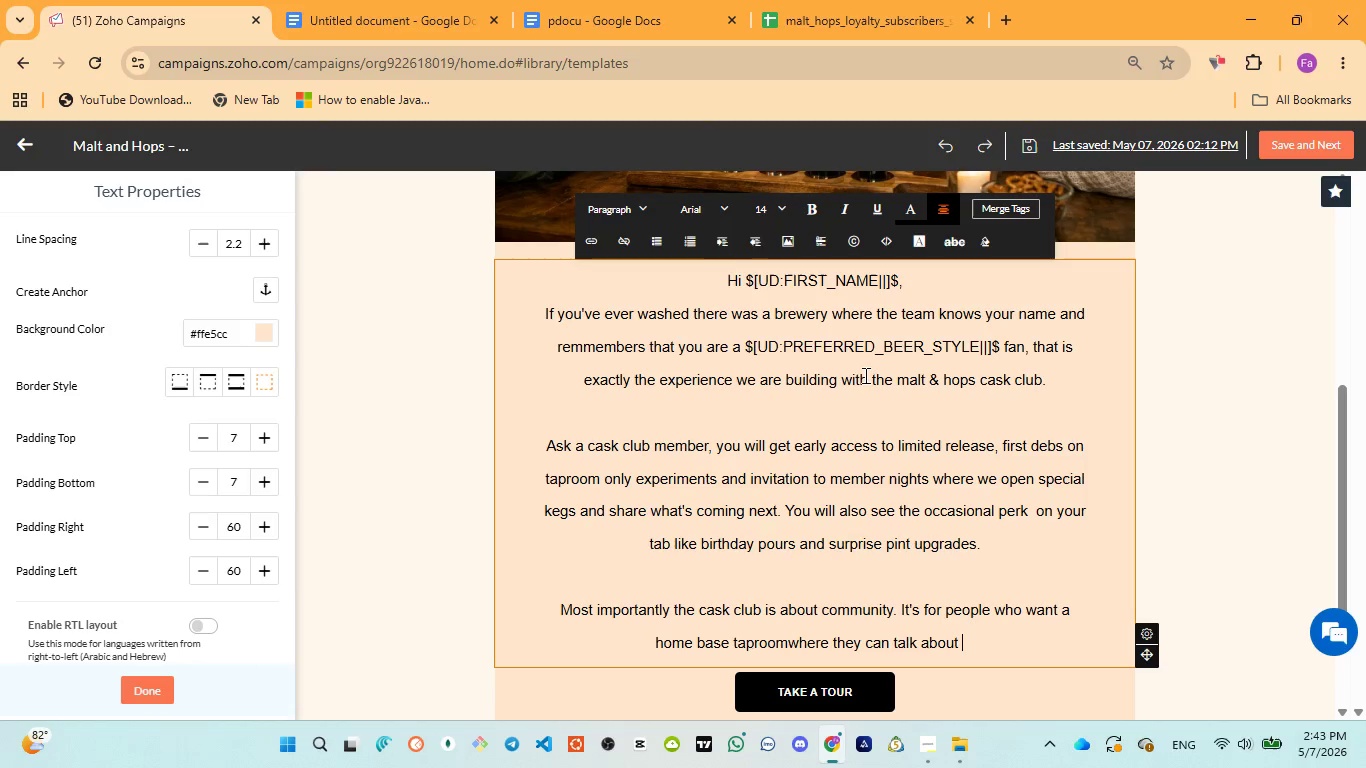 
left_click([601, 30])
 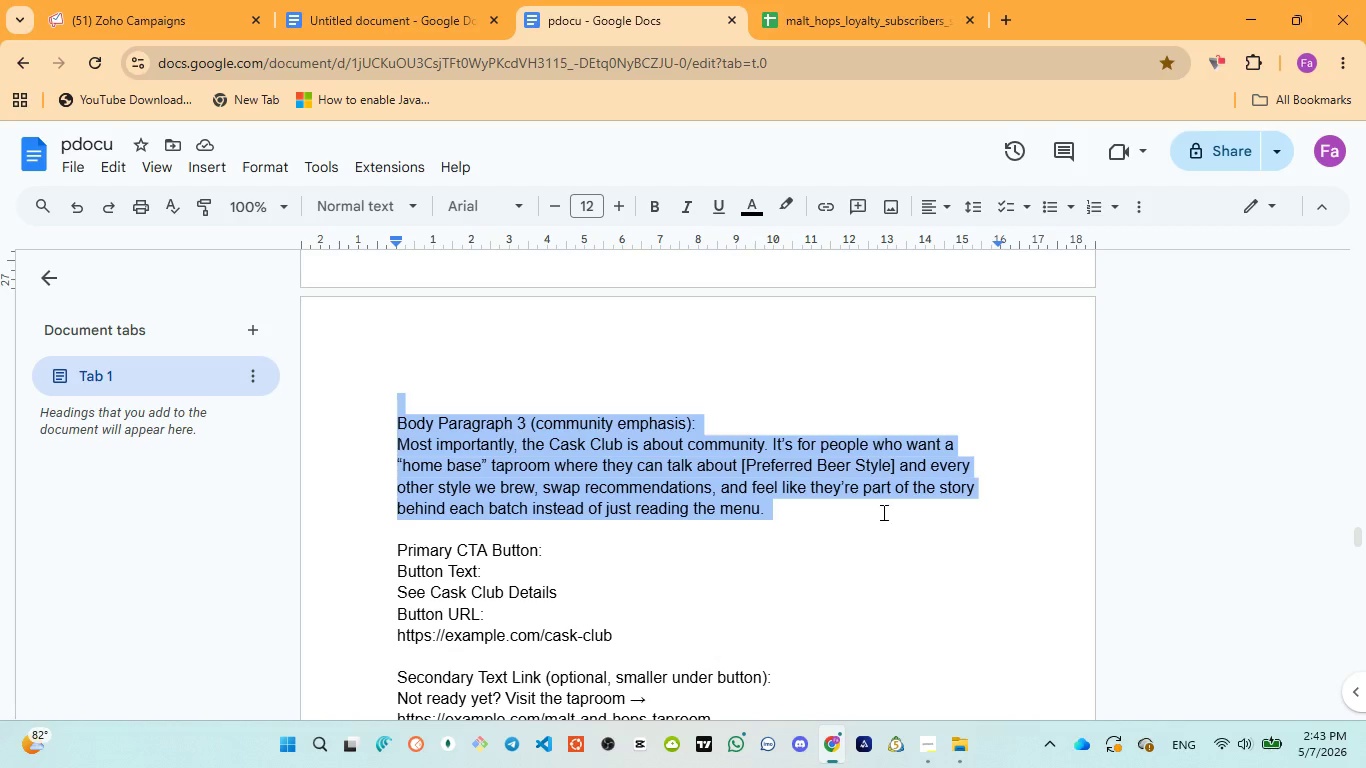 
wait(6.11)
 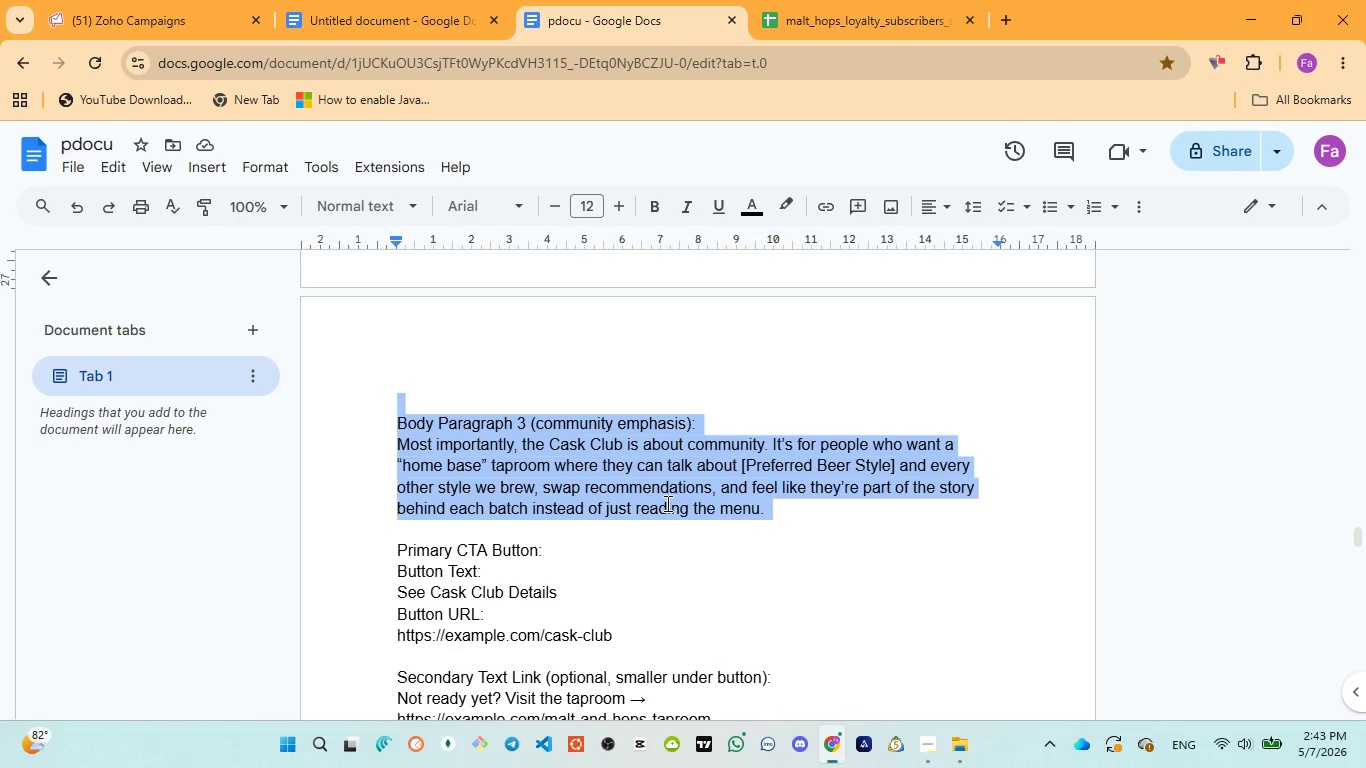 
left_click([161, 20])
 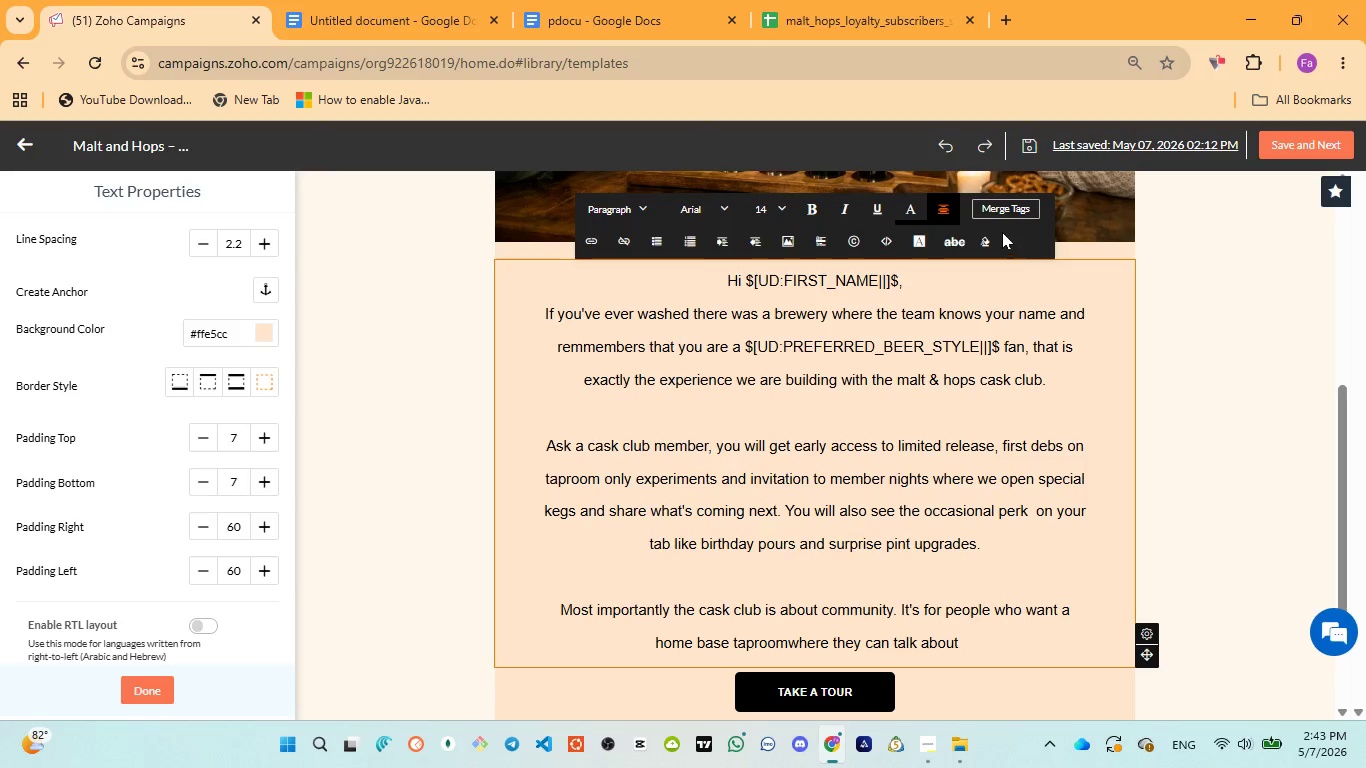 
left_click([1001, 211])
 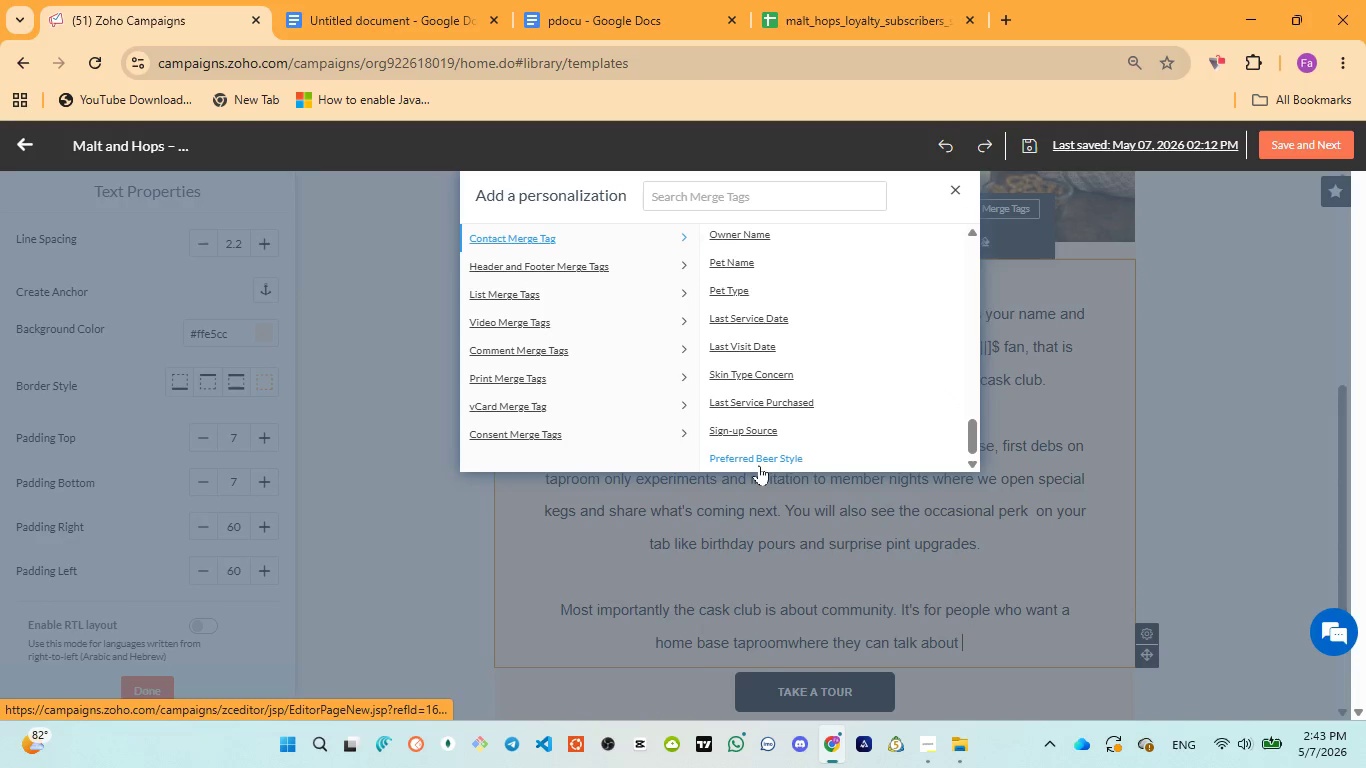 
left_click([754, 457])
 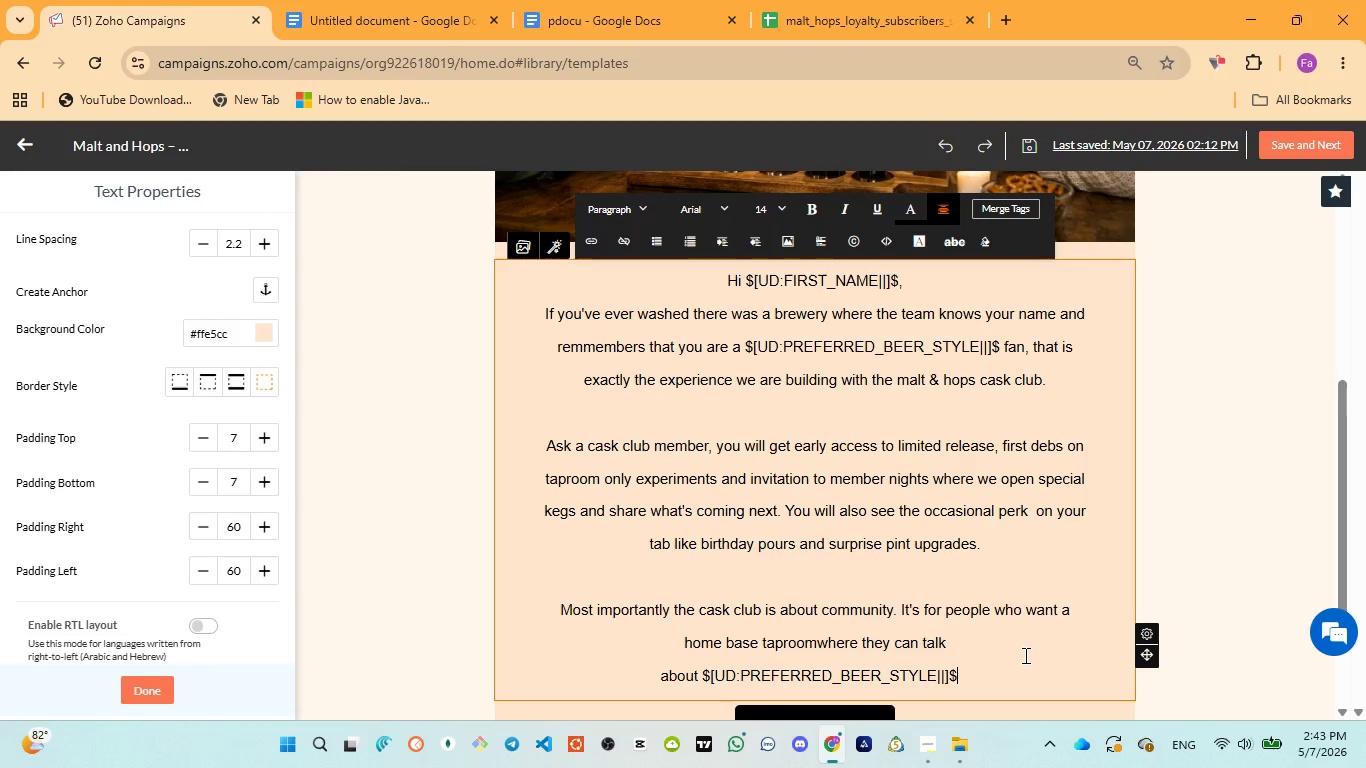 
type( and every other style )
 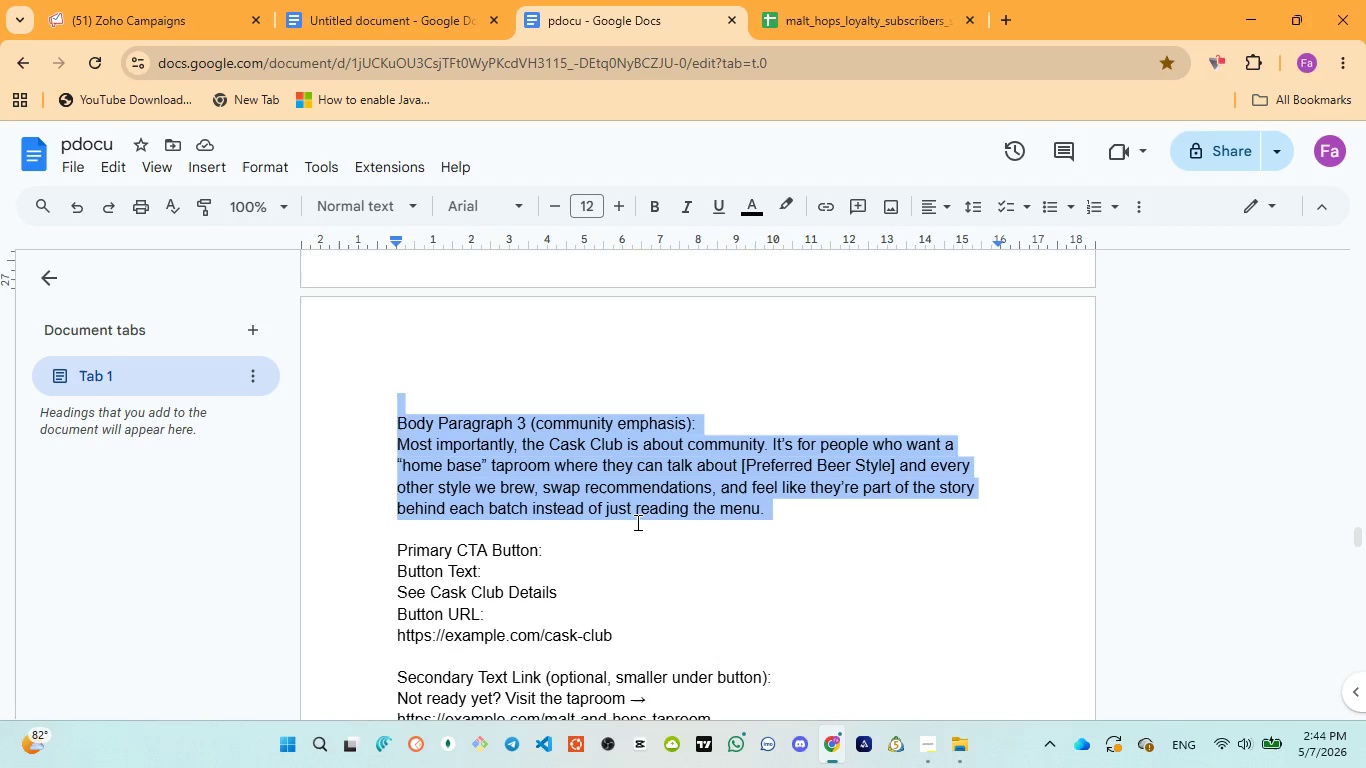 
wait(61.34)
 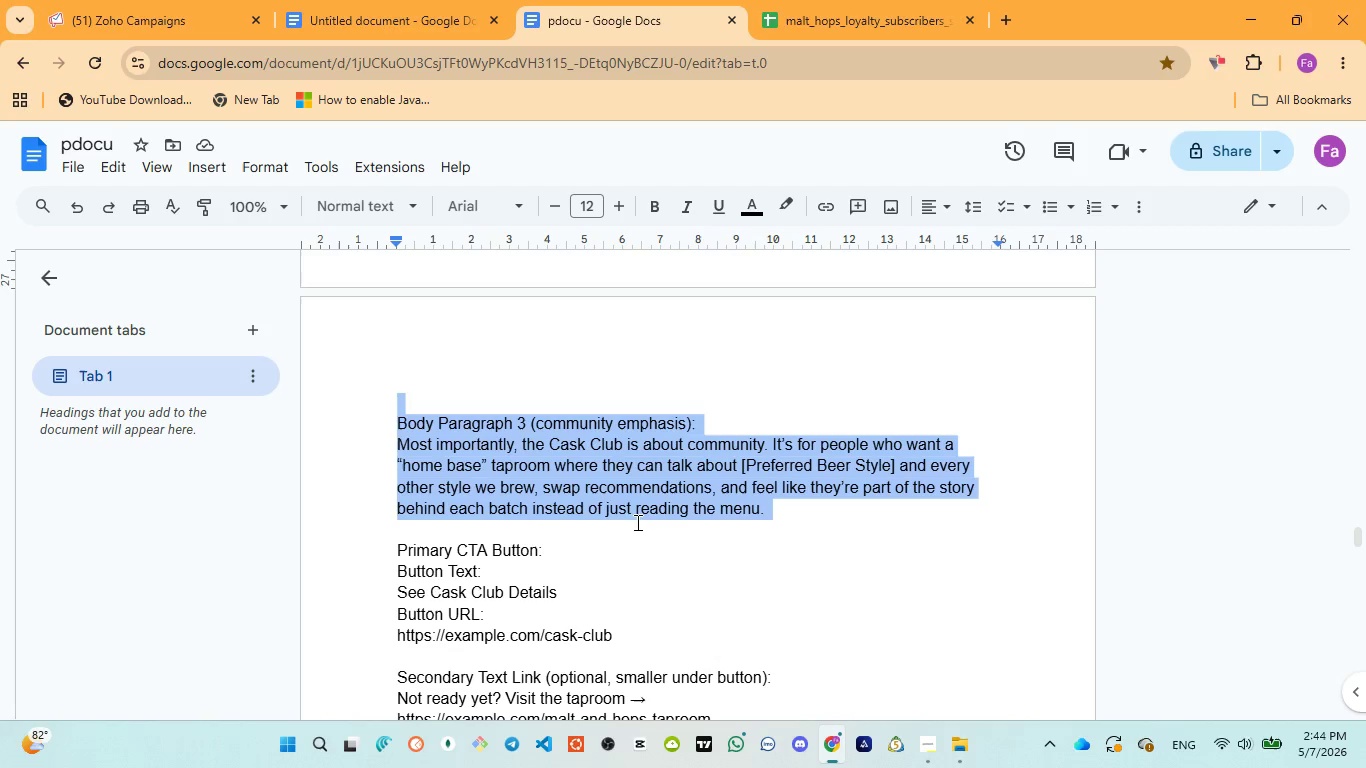 
left_click([150, 28])
 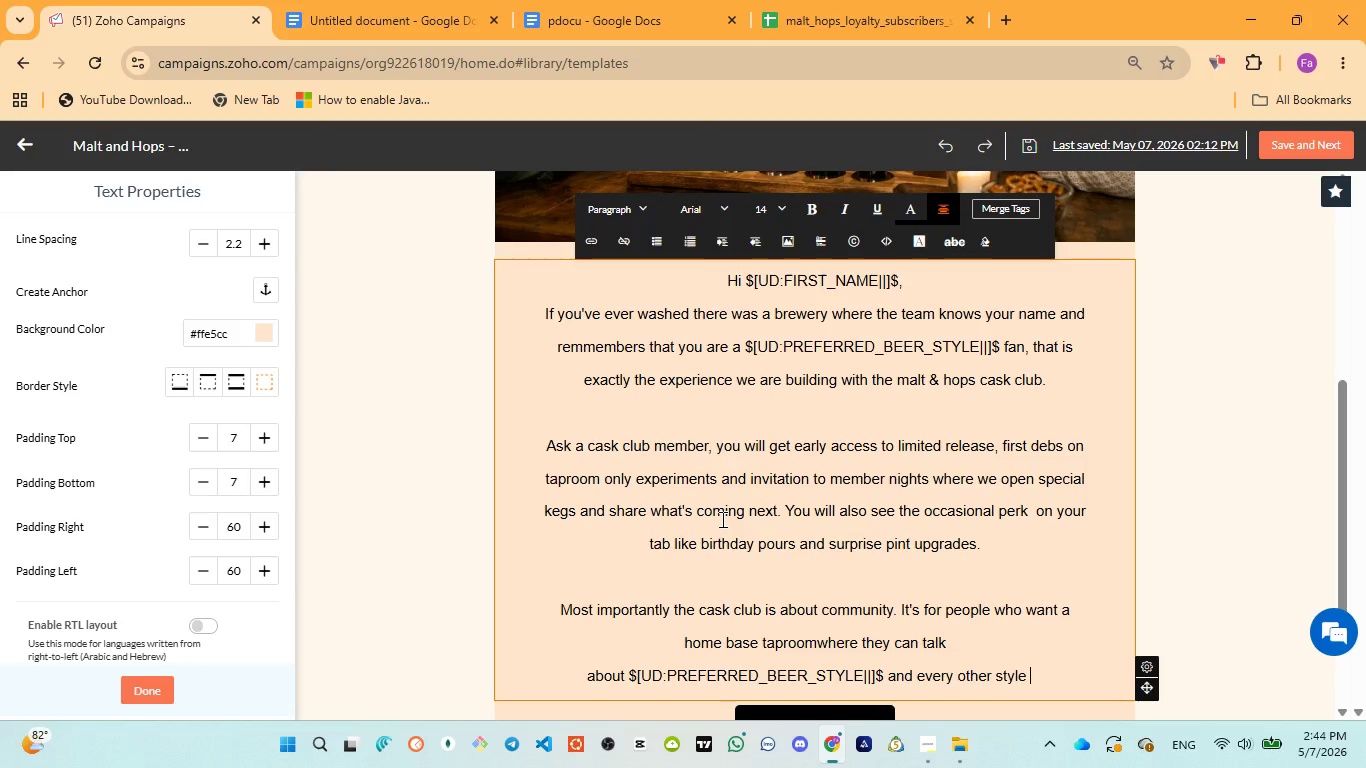 
type(we brew, swap)
 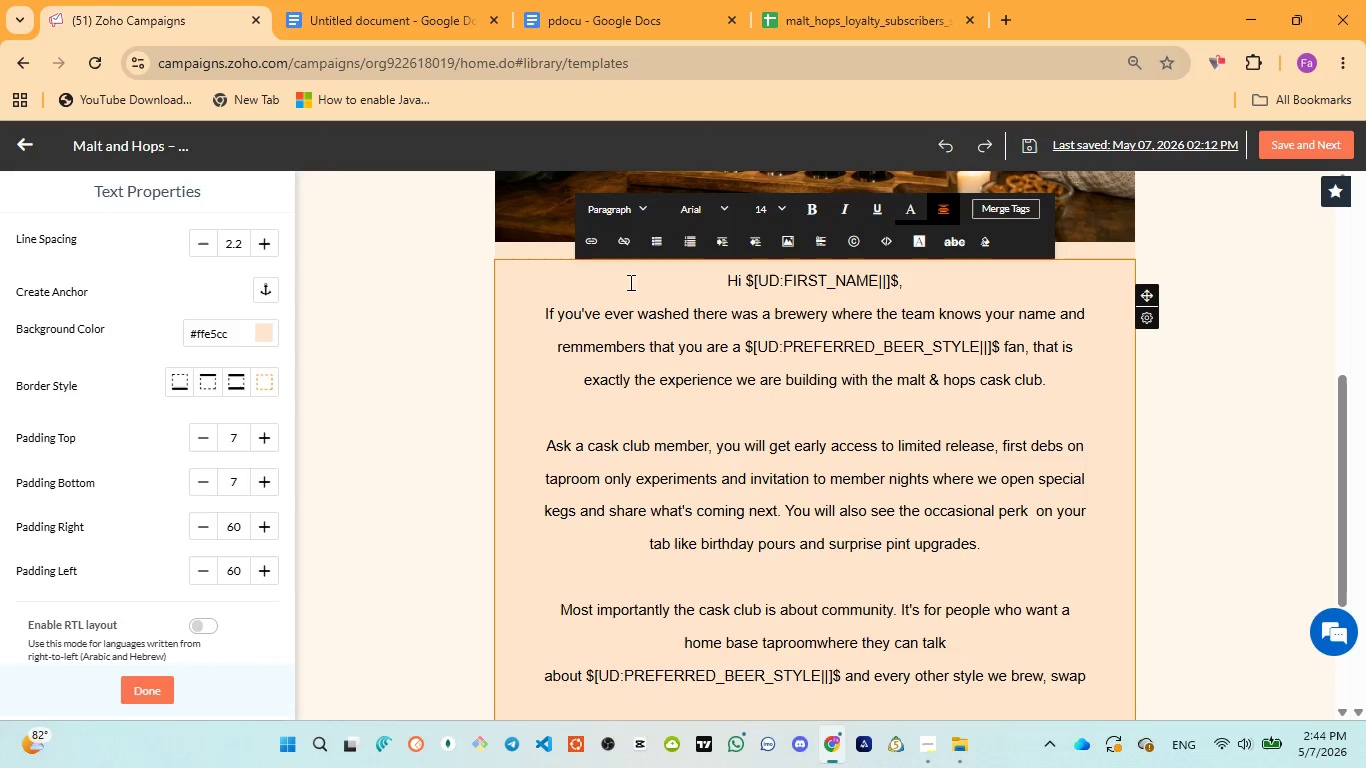 
left_click([596, 23])
 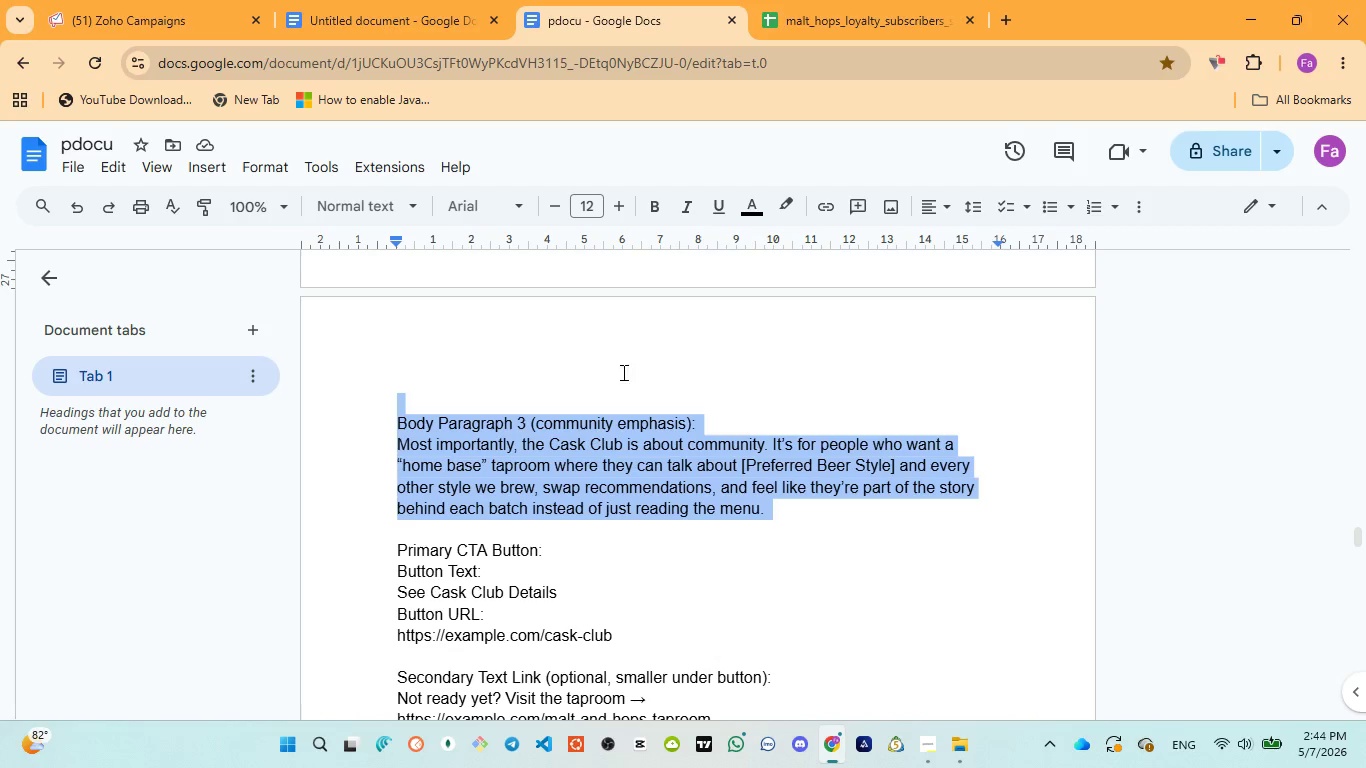 
left_click([132, 15])
 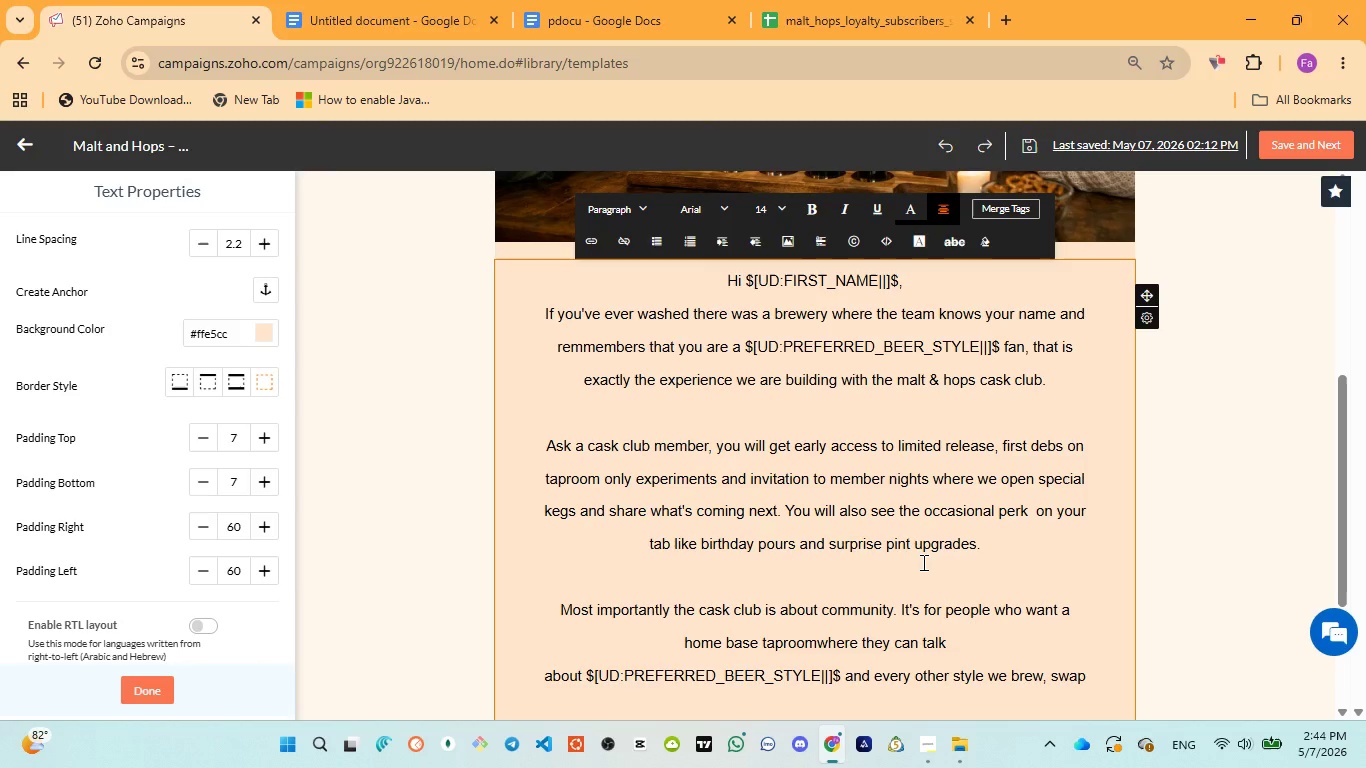 
type( recommendations )
 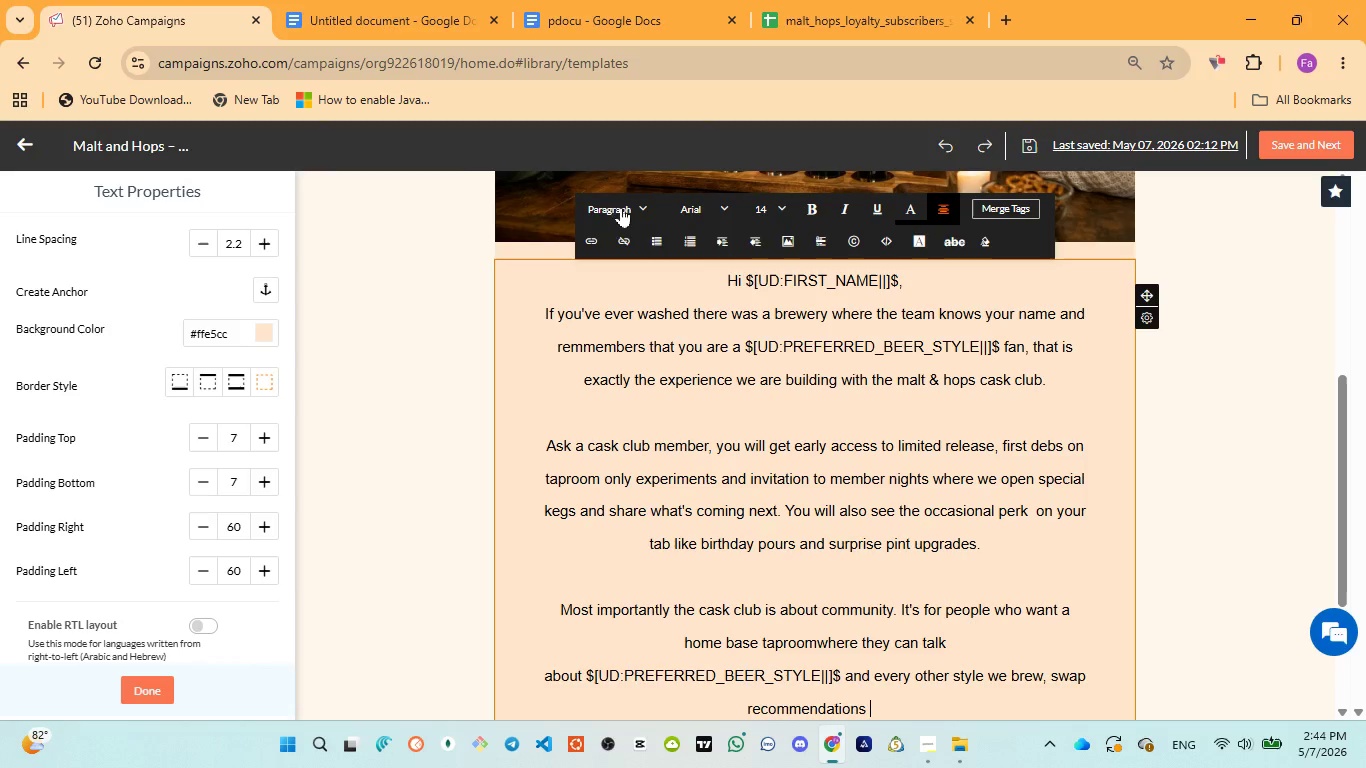 
left_click([591, 21])
 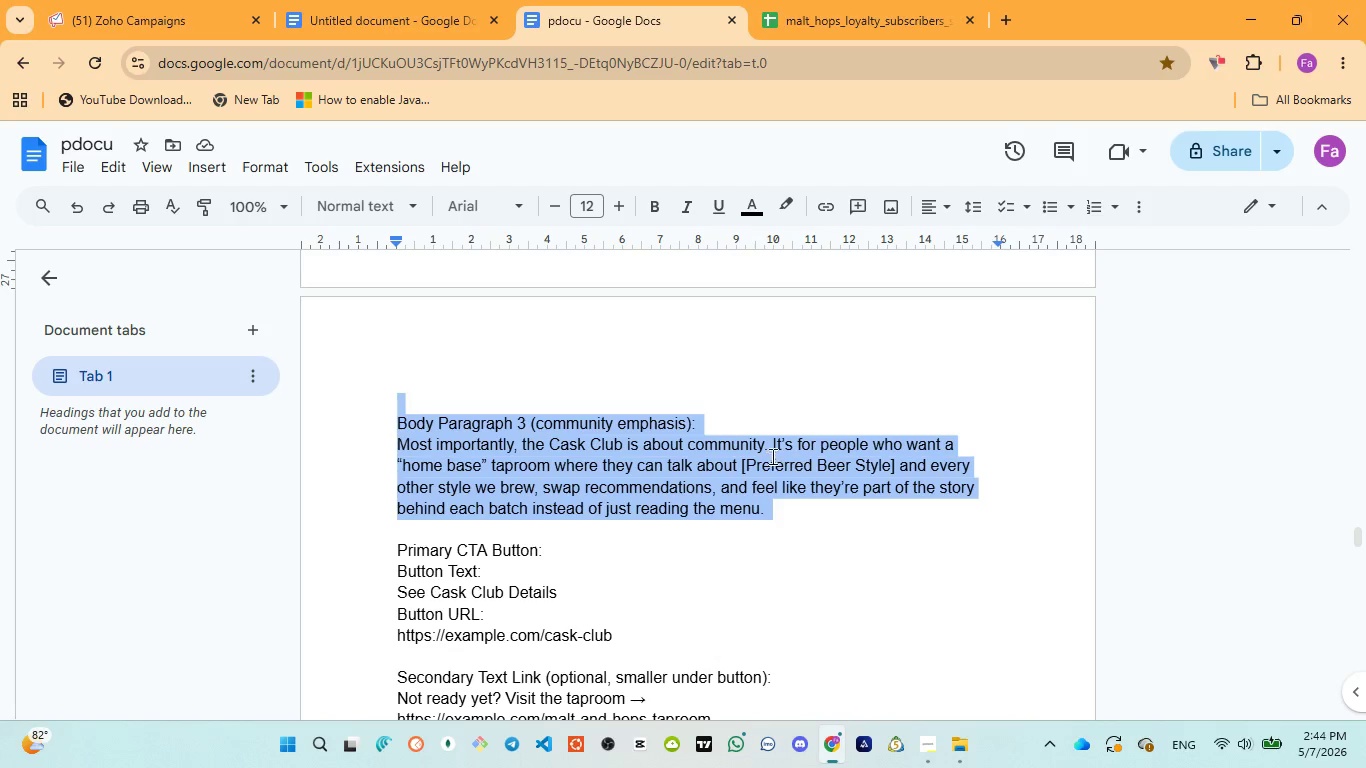 
left_click([186, 6])
 